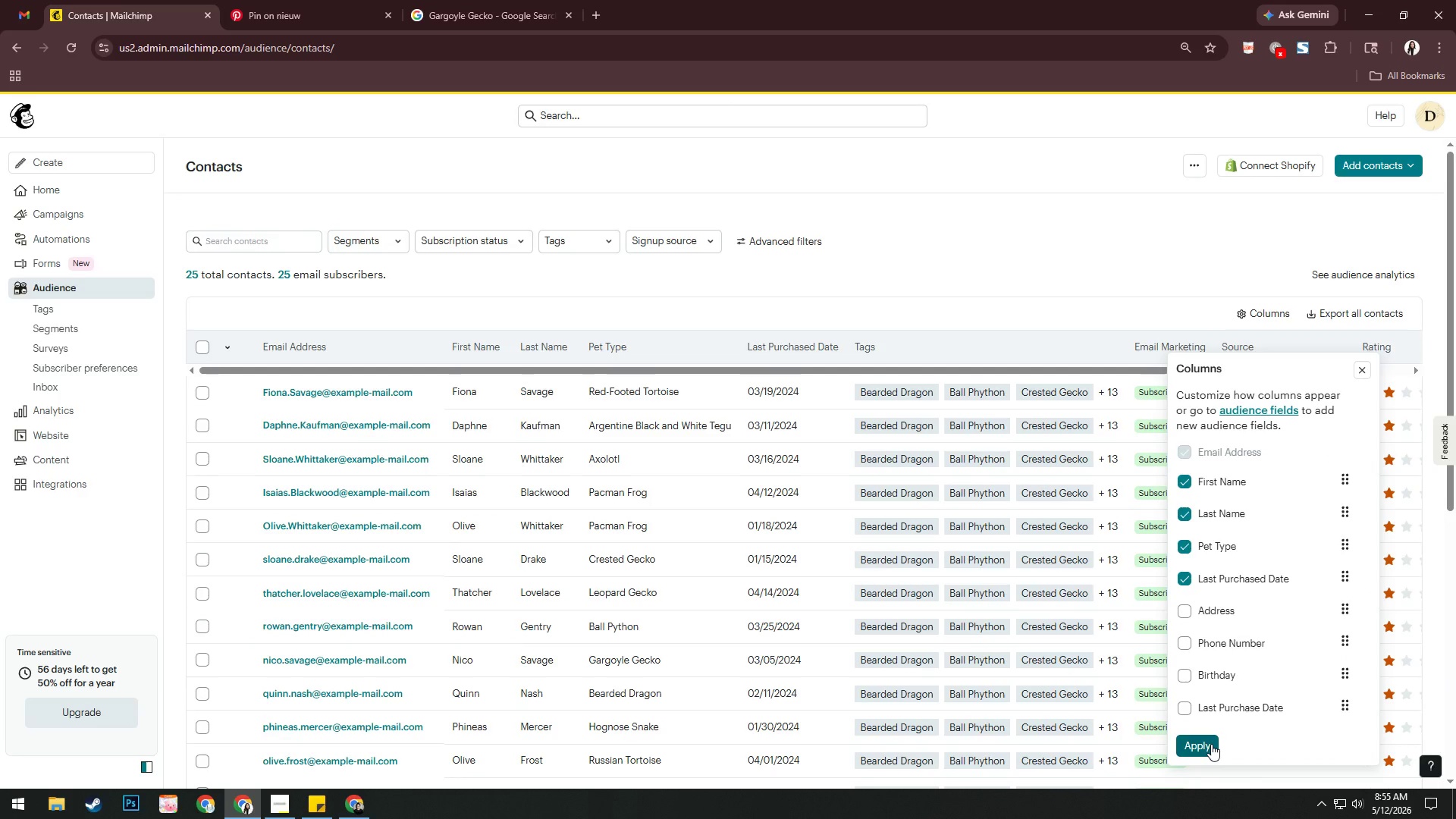 
left_click([1360, 371])
 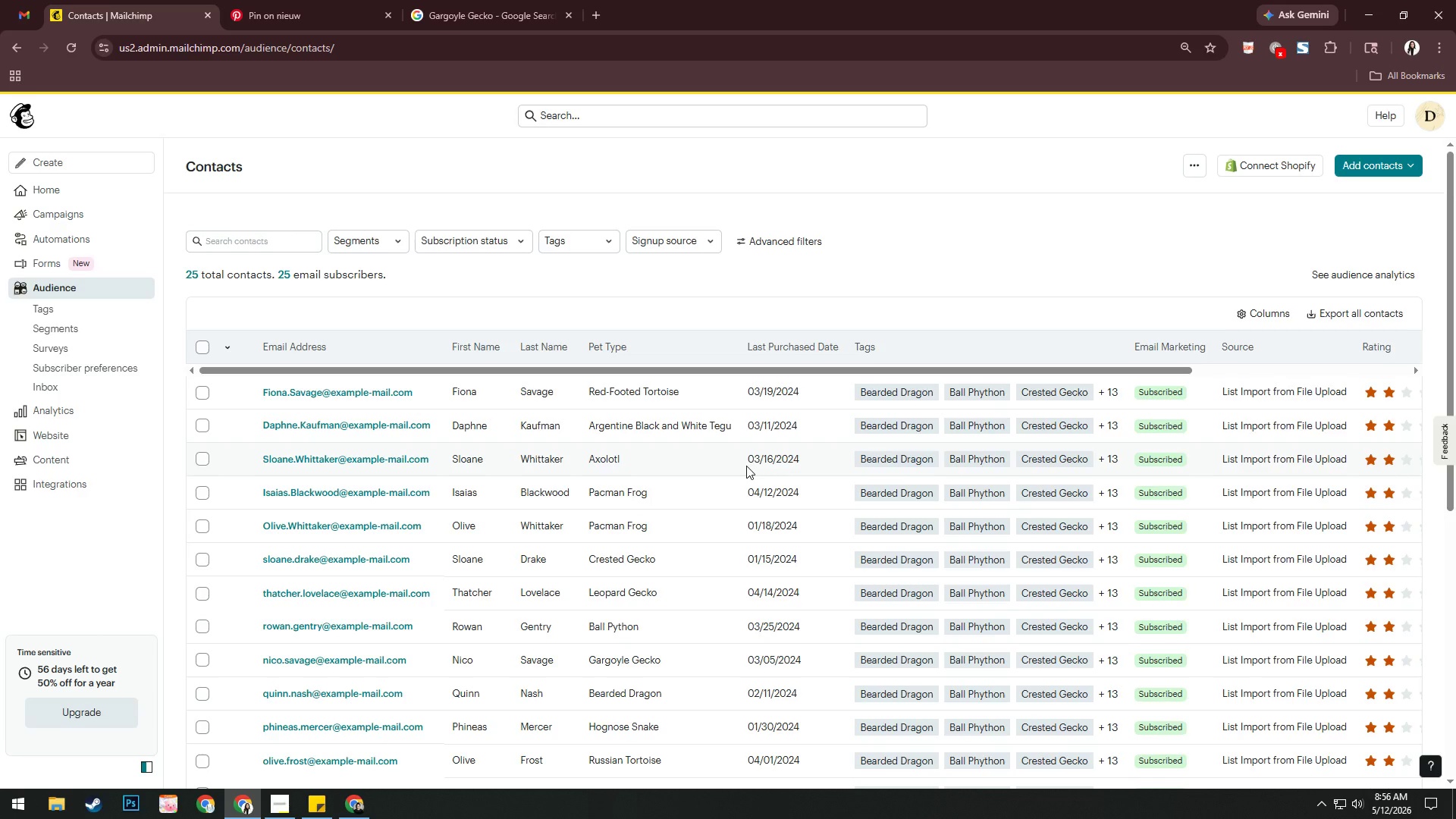 
wait(46.34)
 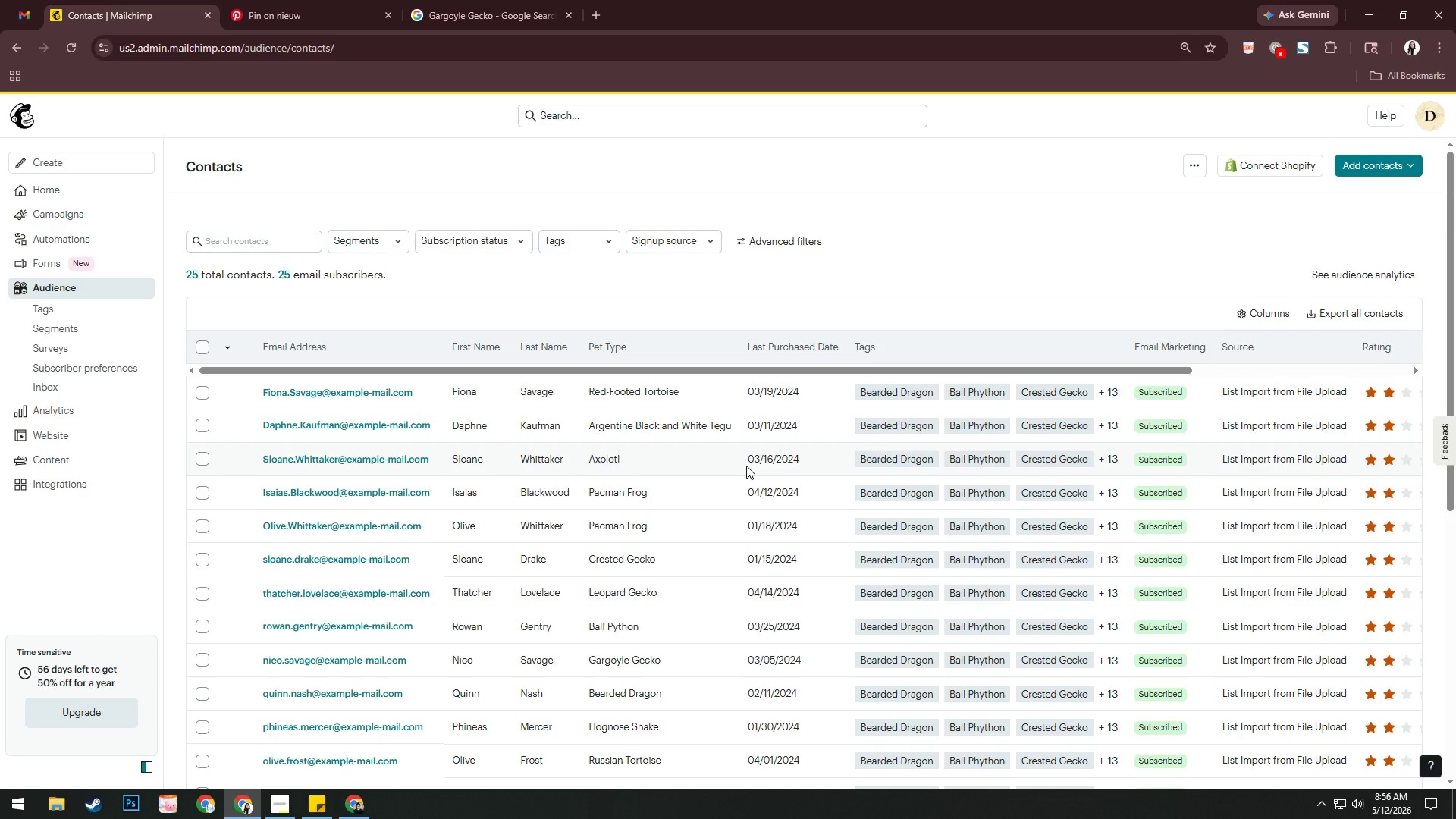 
left_click([1194, 172])
 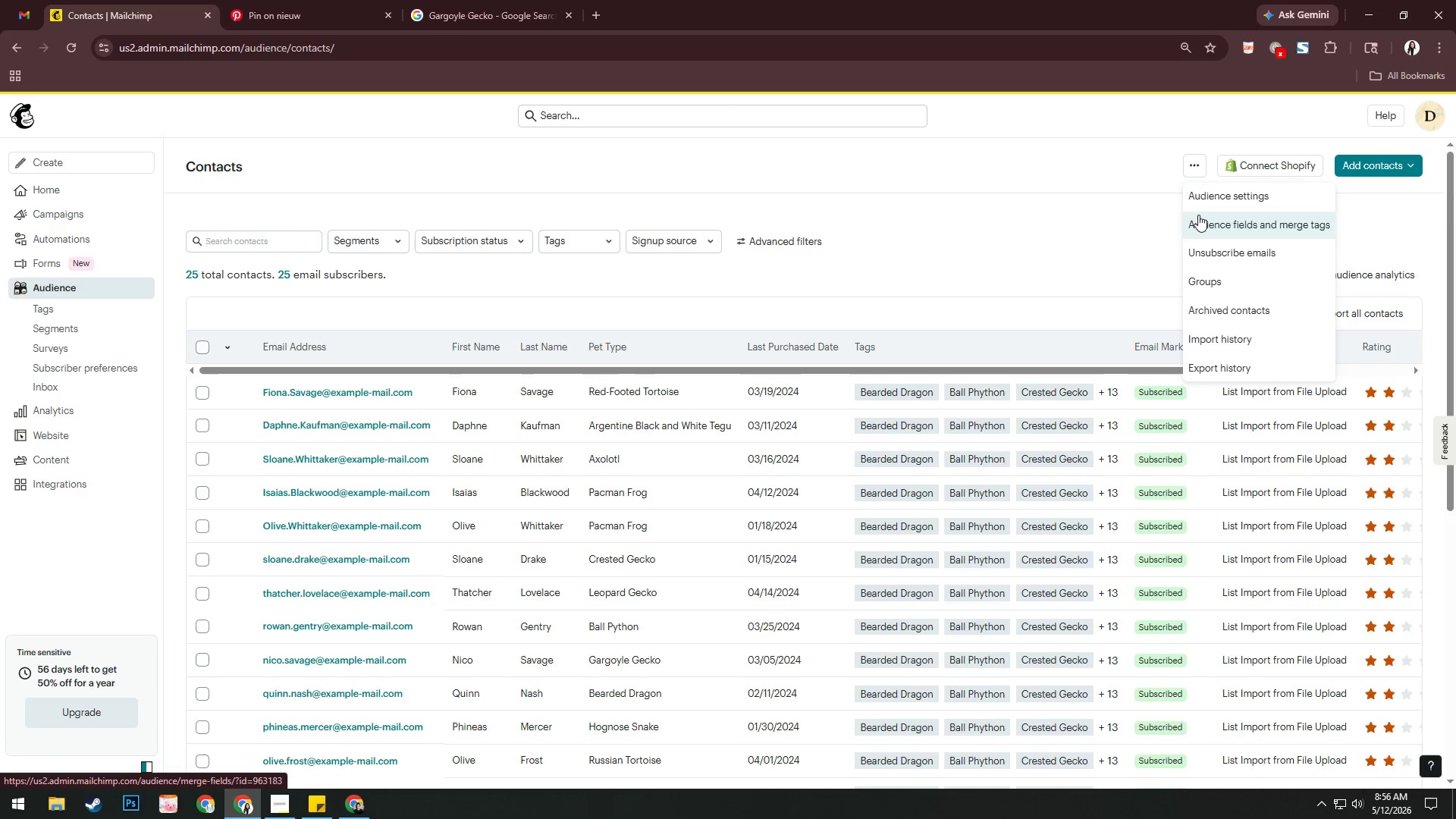 
left_click([1198, 215])
 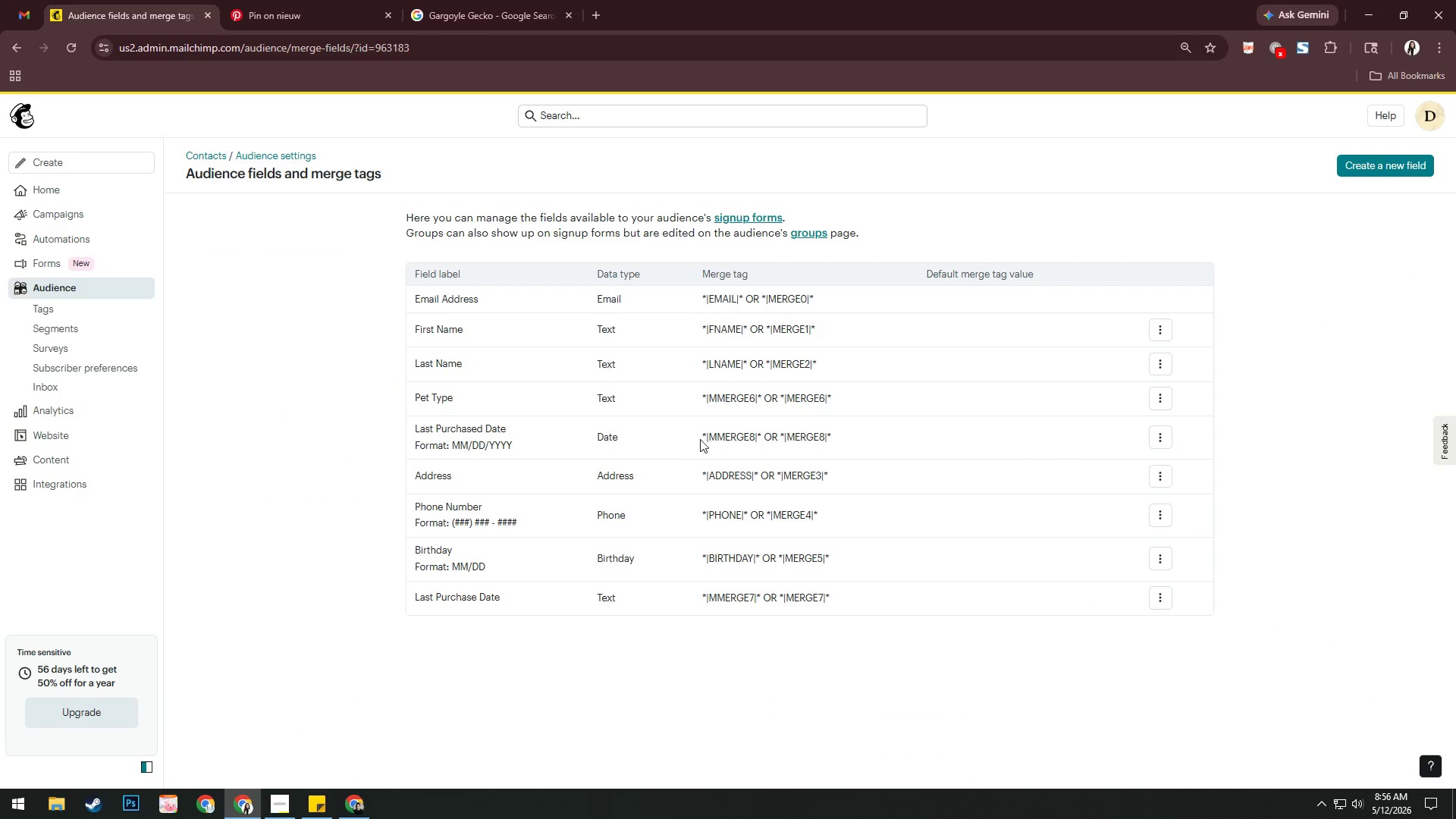 
left_click([1164, 399])
 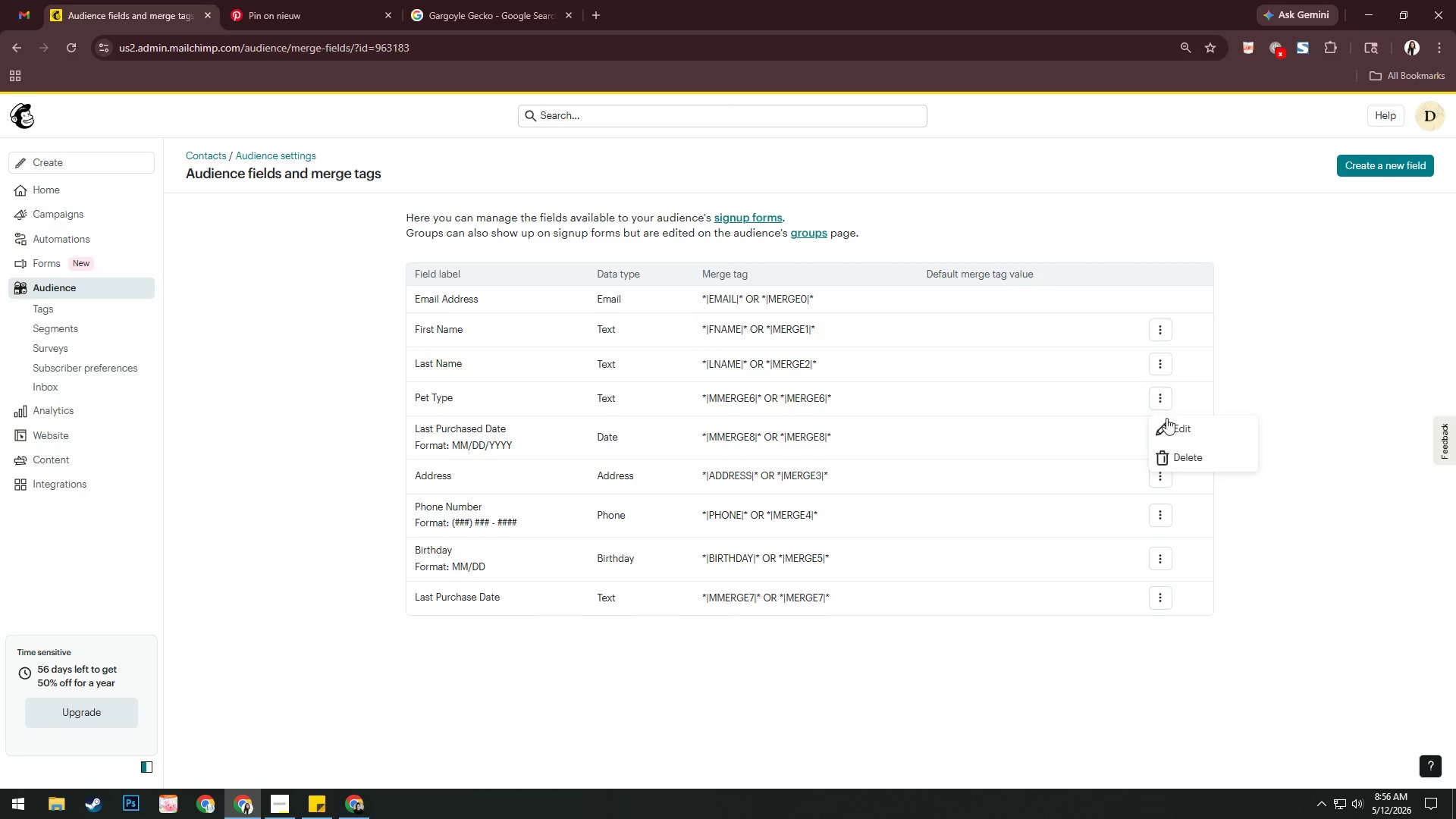 
left_click([1168, 424])
 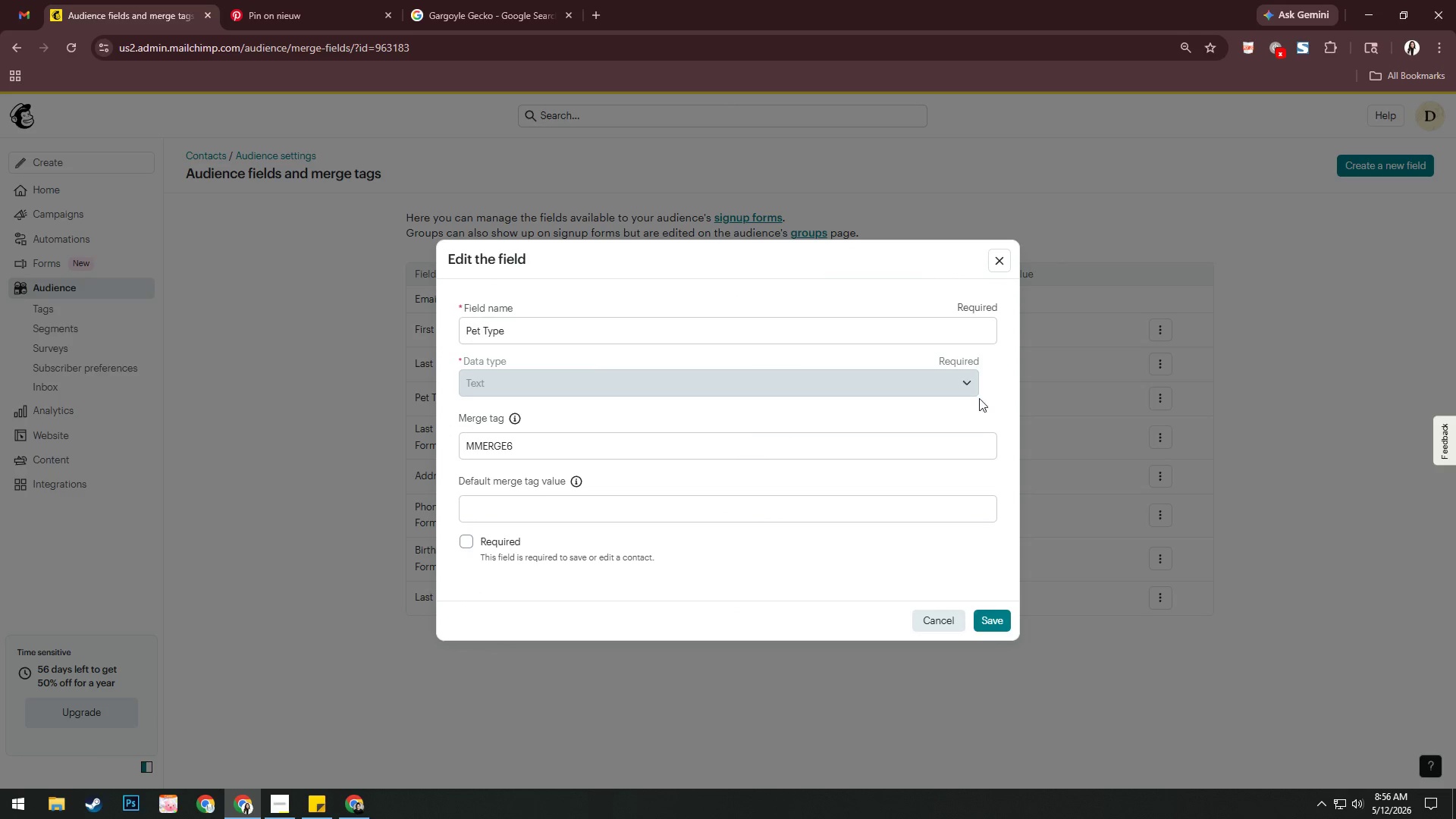 
double_click([956, 387])
 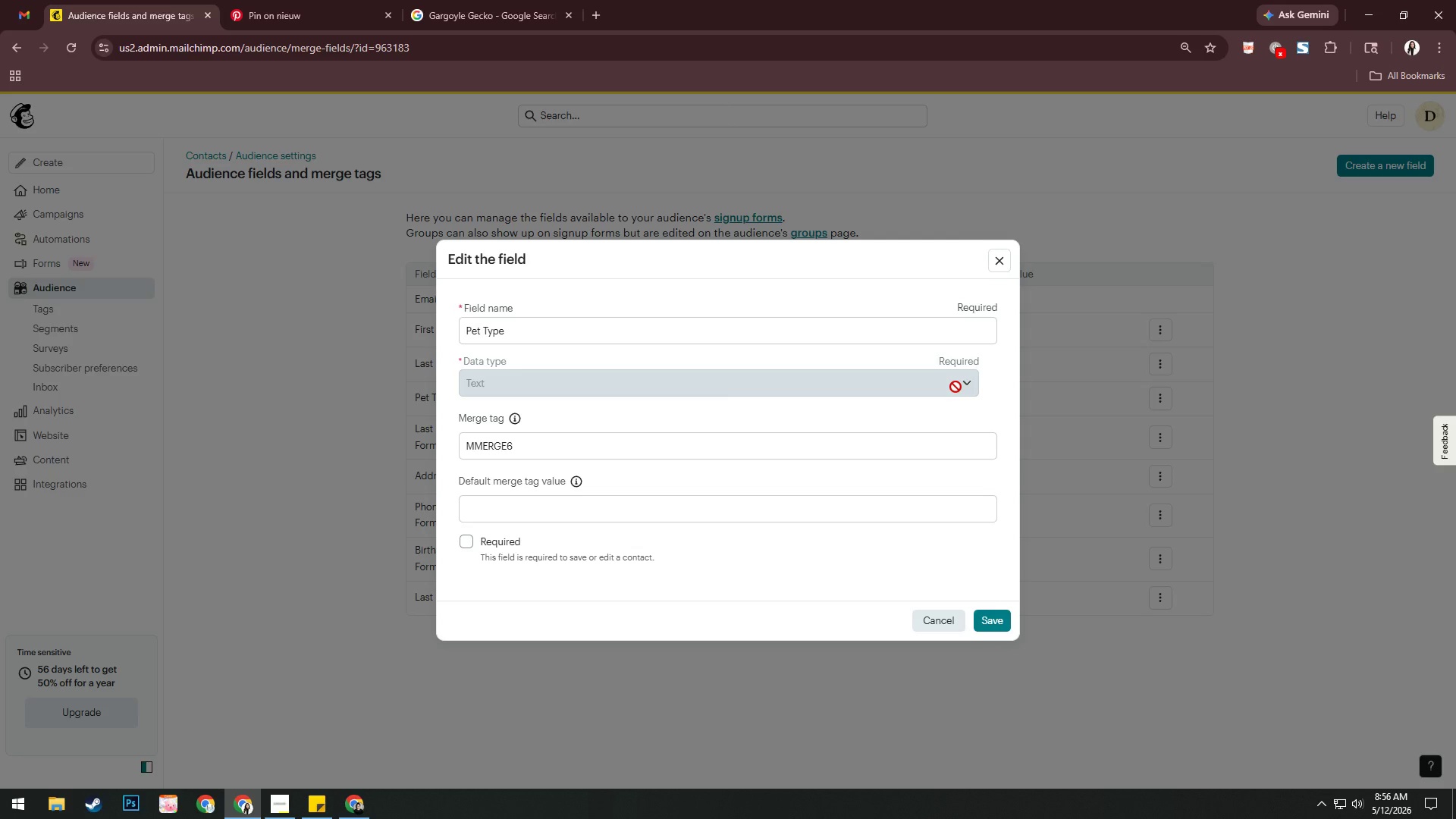 
triple_click([956, 387])
 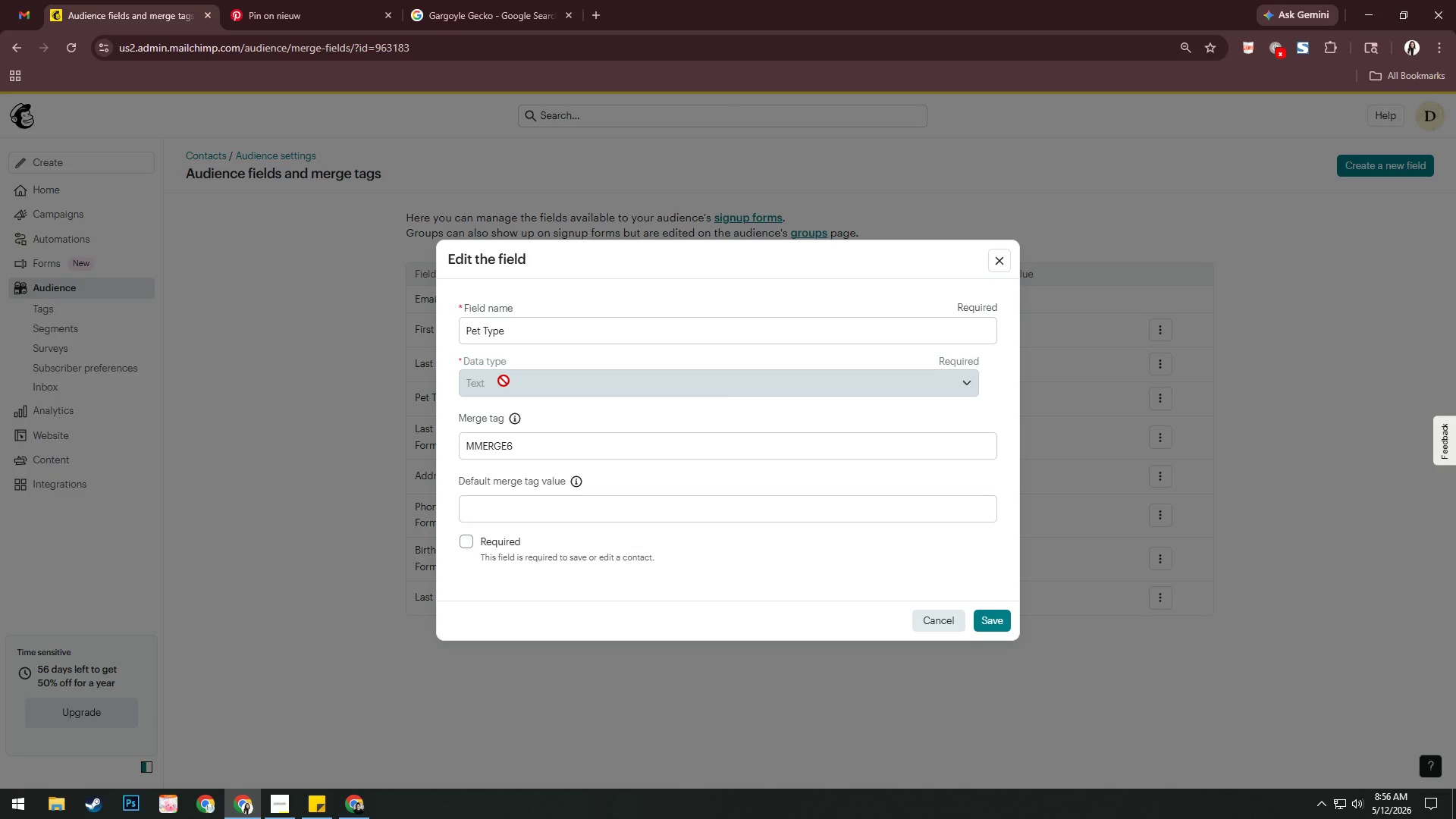 
wait(5.39)
 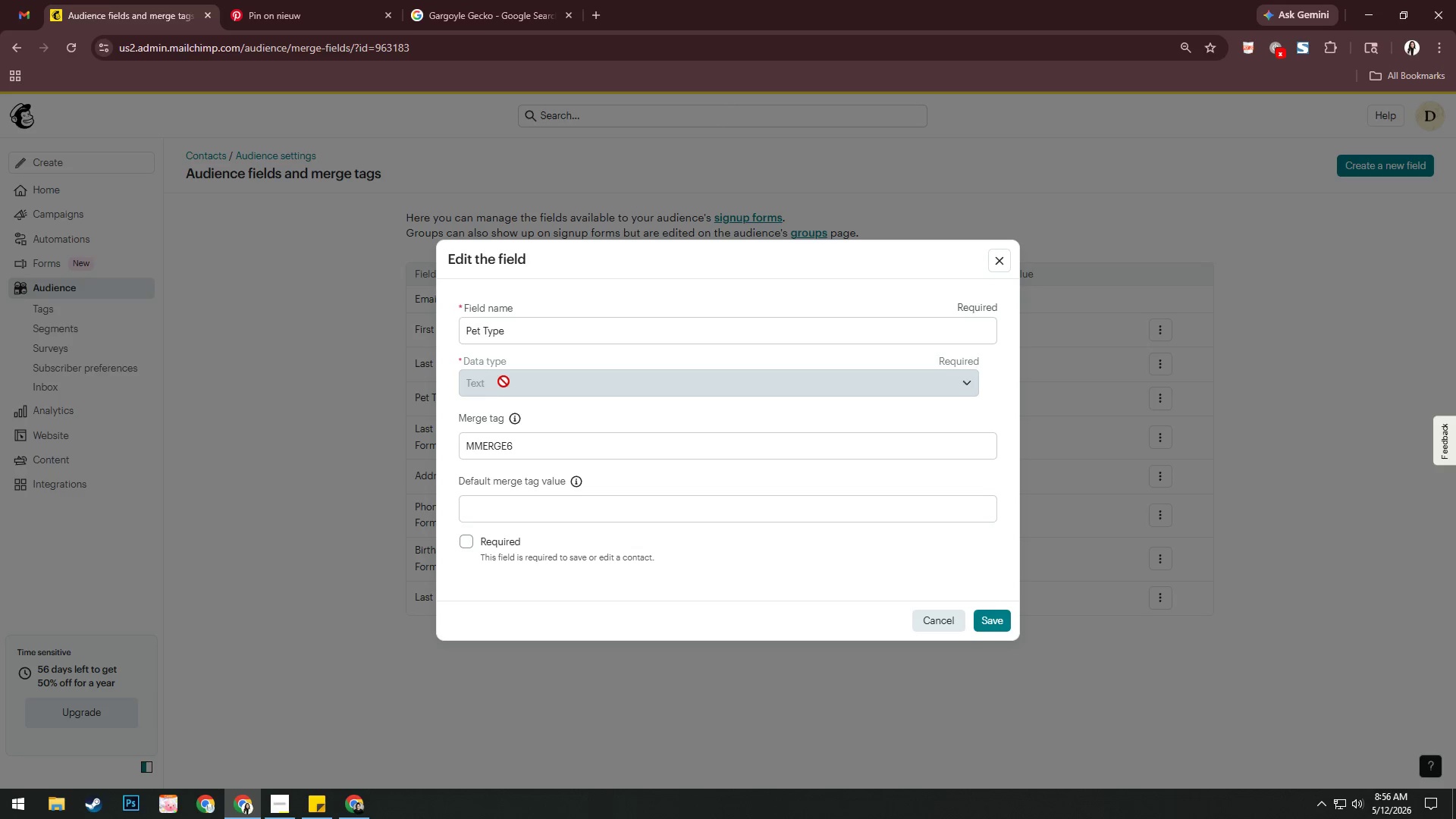 
left_click_drag(start_coordinate=[515, 442], to_coordinate=[453, 451])
 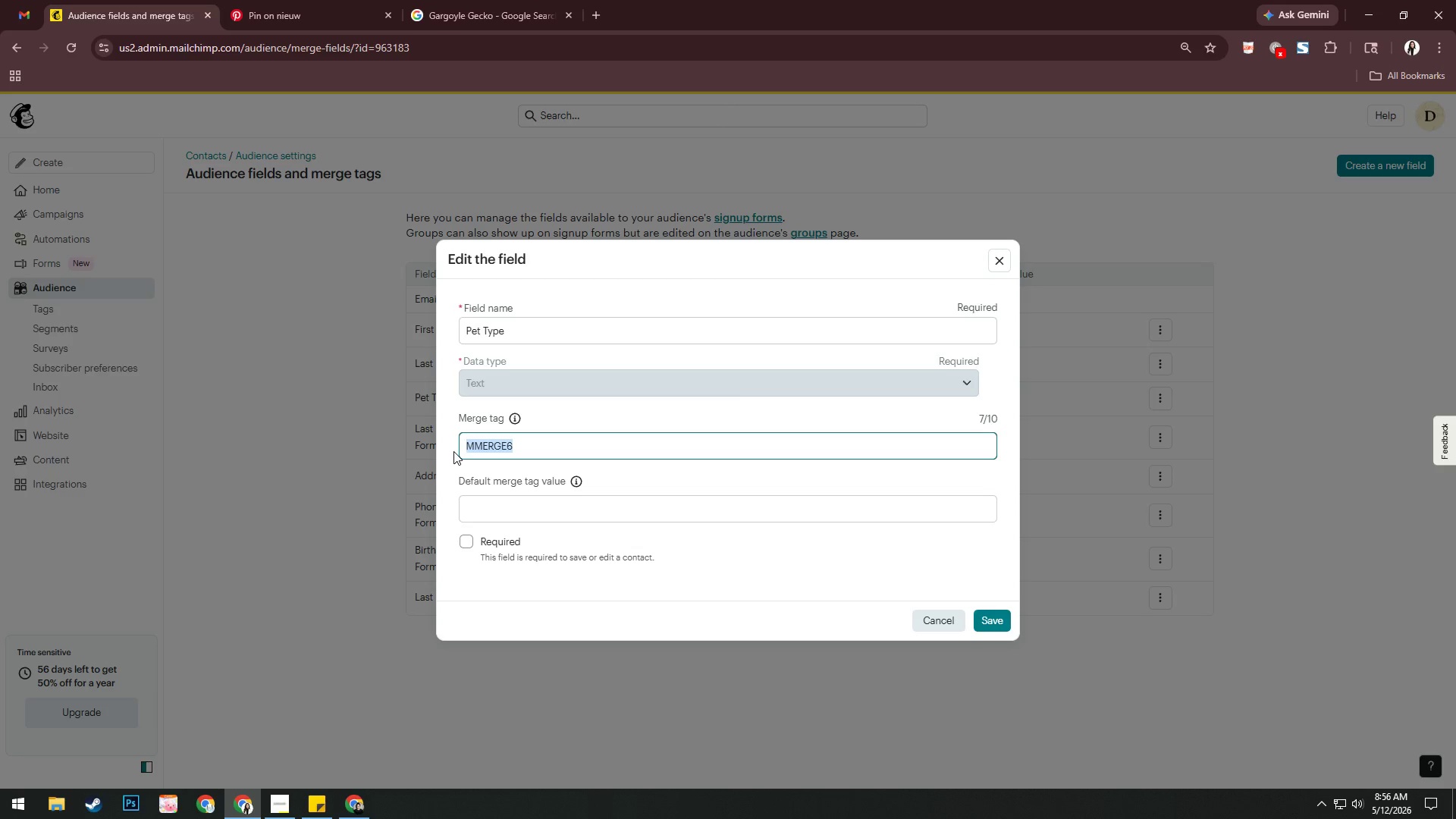 
type(PETTYPE)
 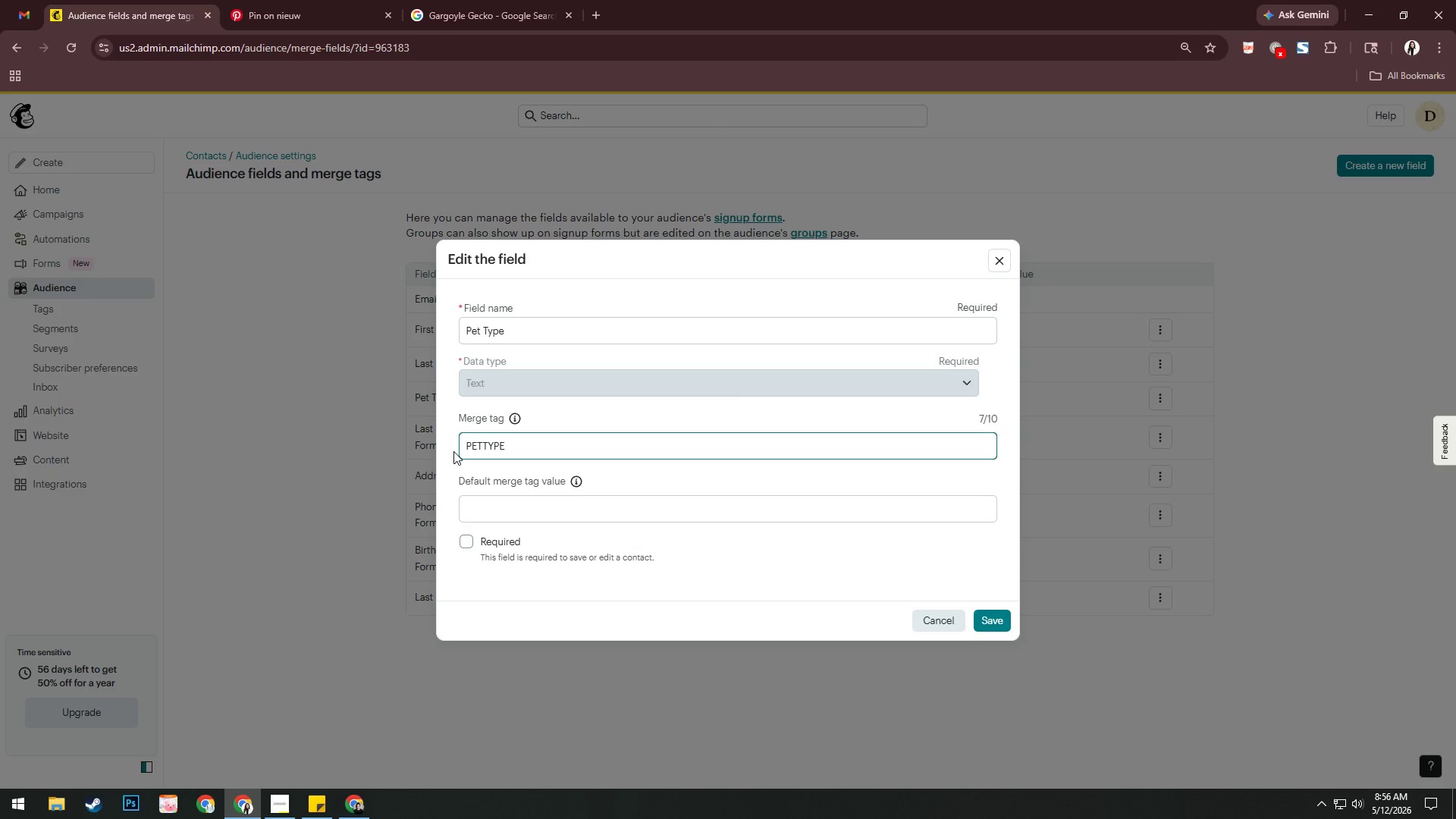 
key(Enter)
 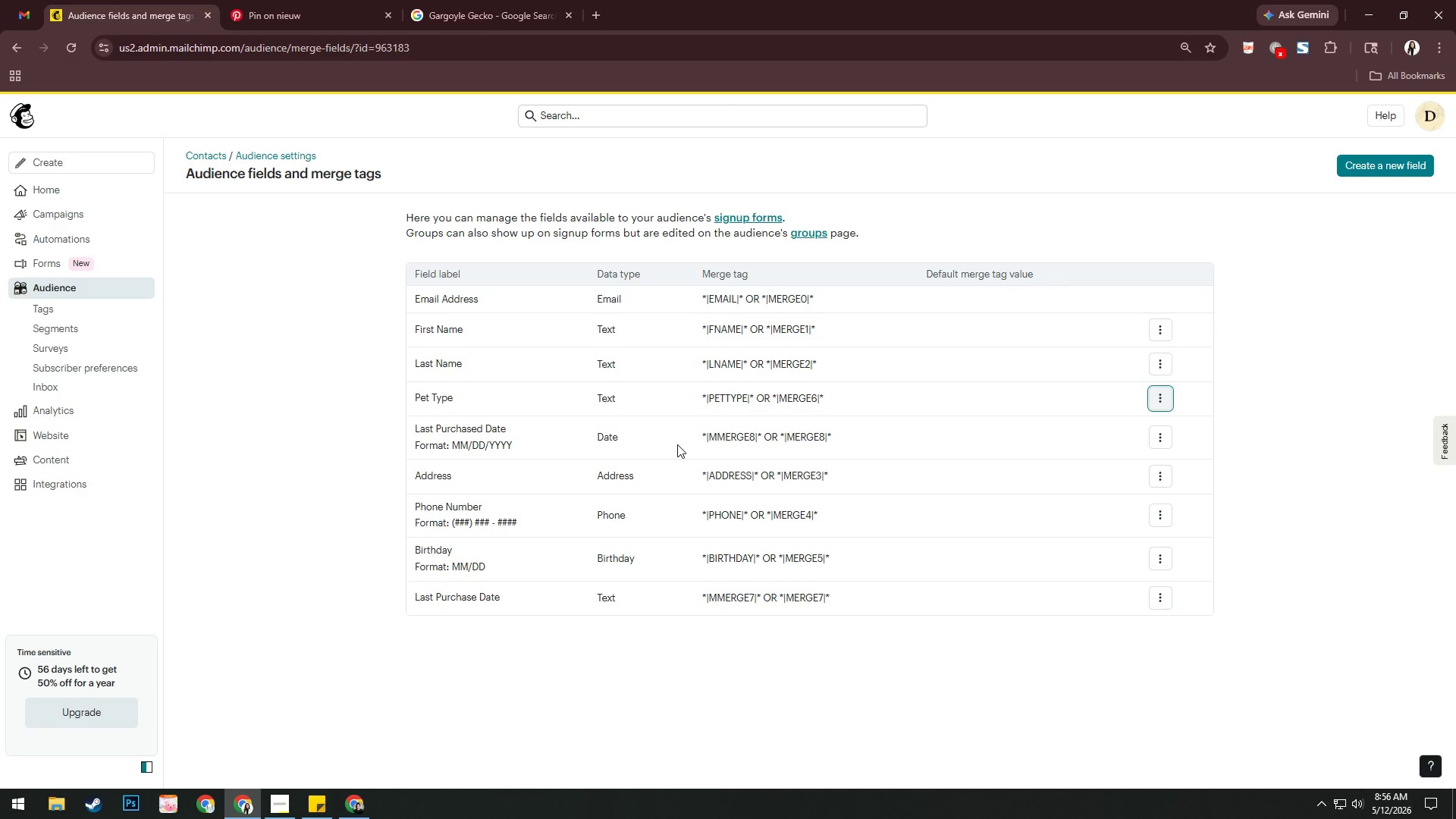 
wait(7.33)
 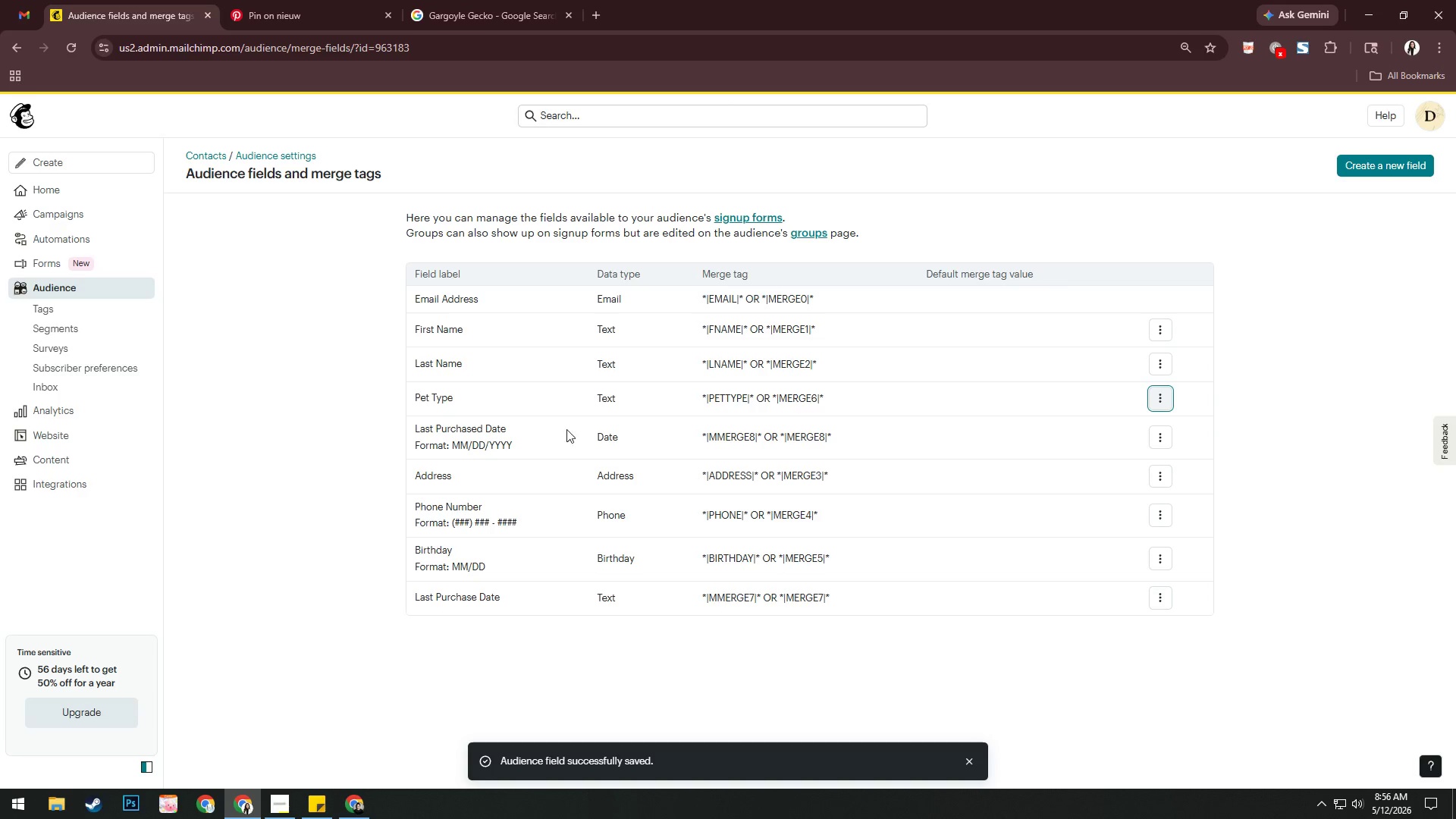 
left_click([1157, 443])
 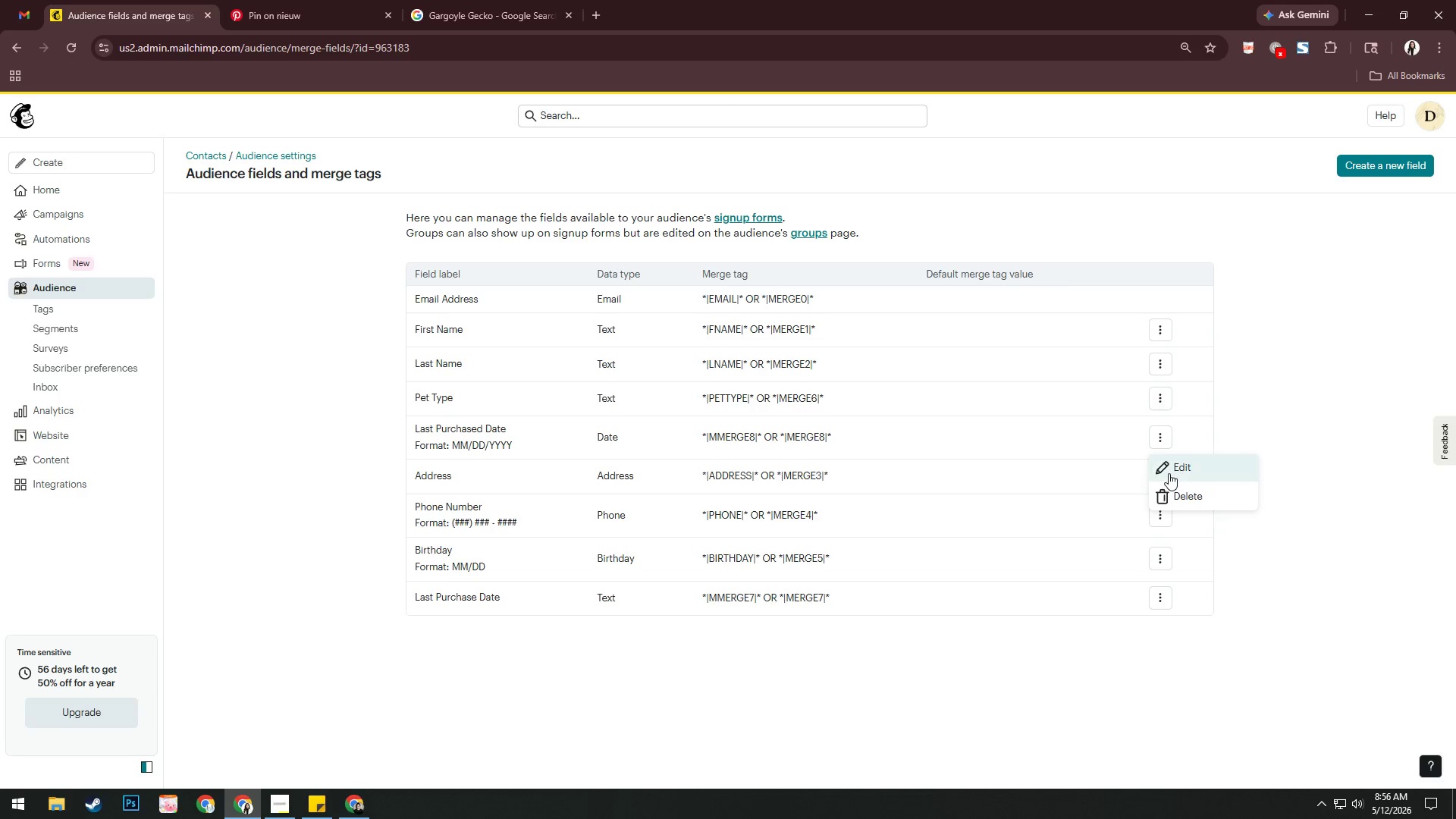 
left_click([1169, 473])
 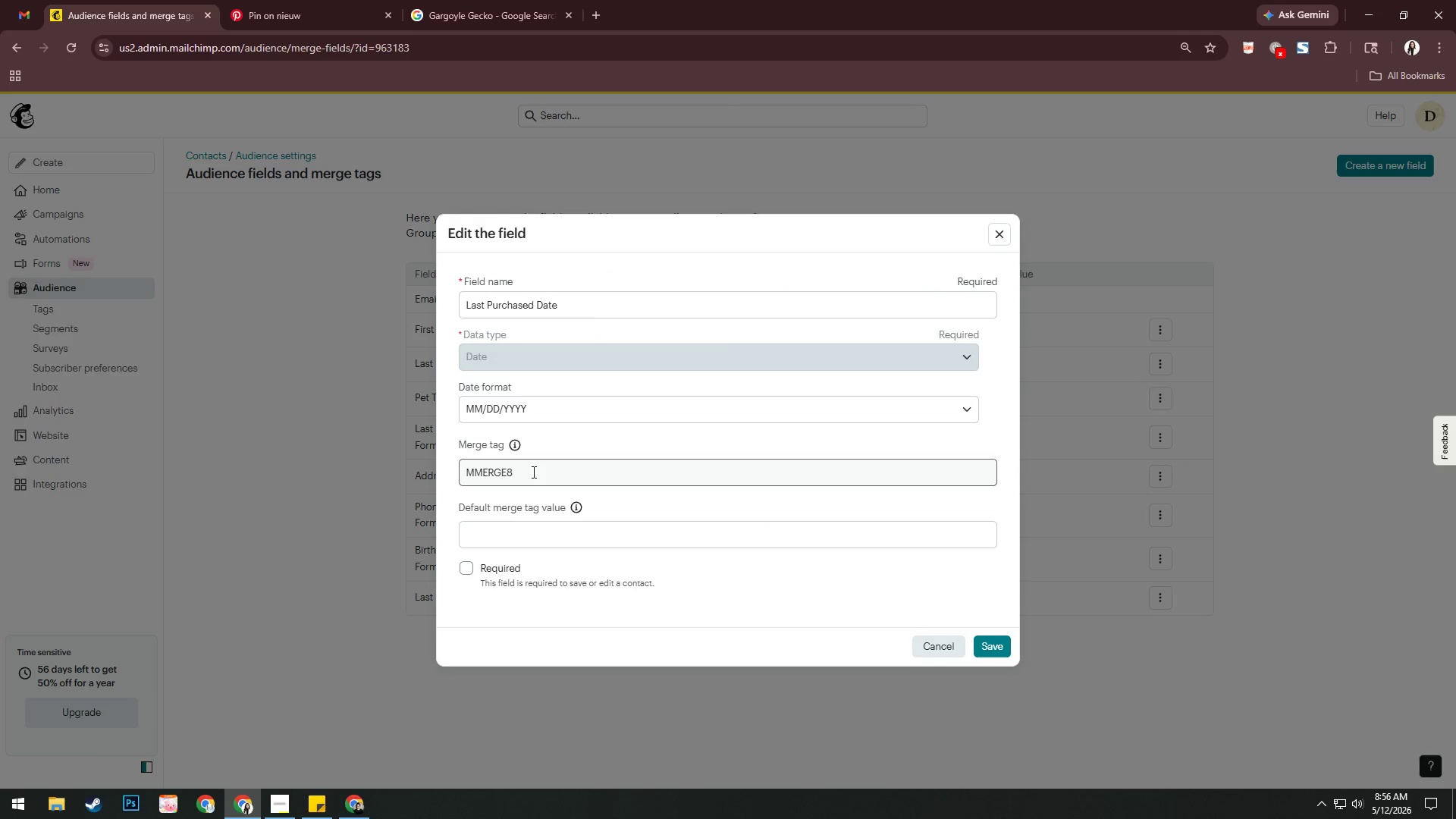 
left_click_drag(start_coordinate=[532, 474], to_coordinate=[410, 475])
 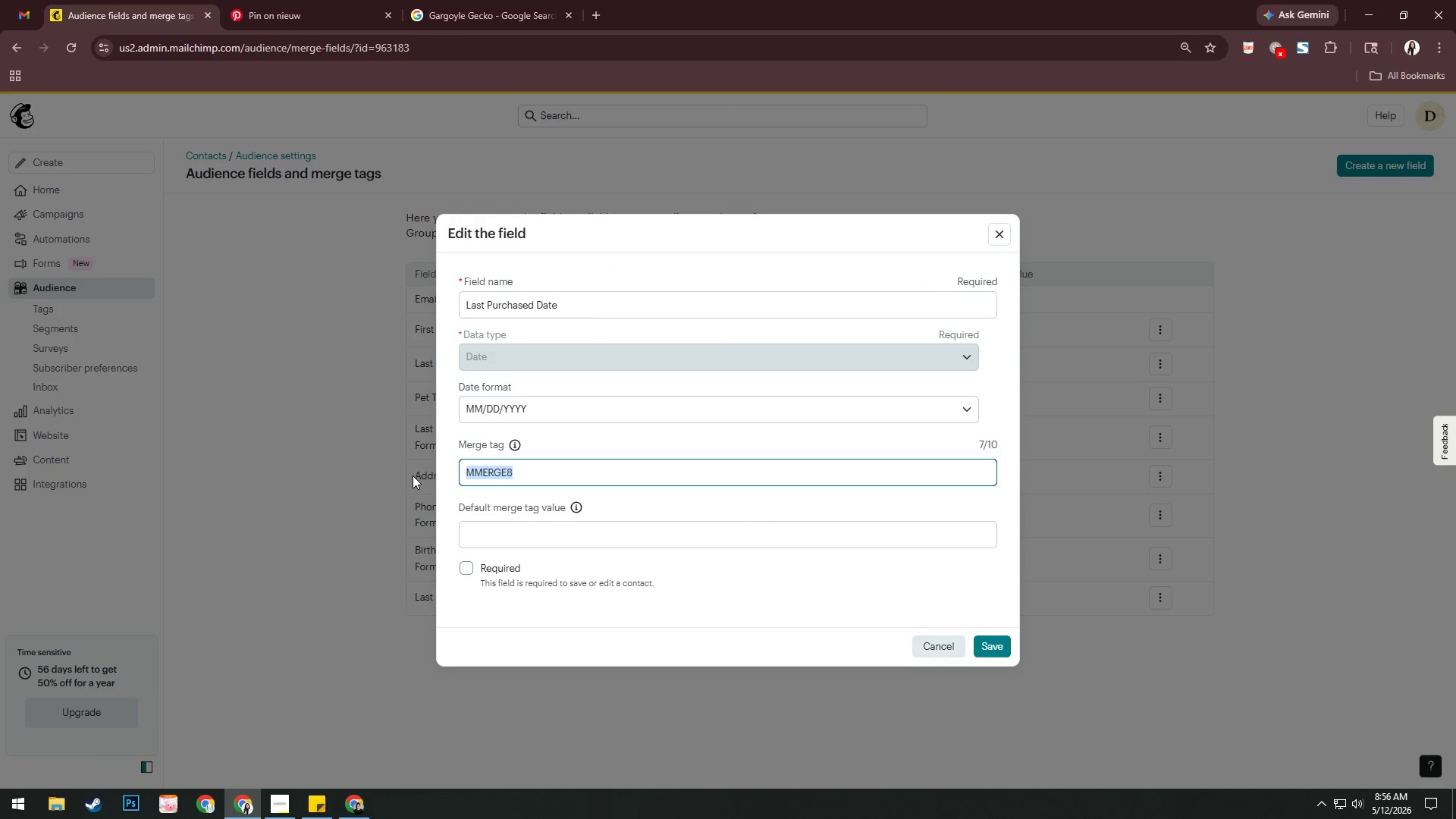 
type(LAST)
key(Backspace)
key(Backspace)
key(Backspace)
type(P)
 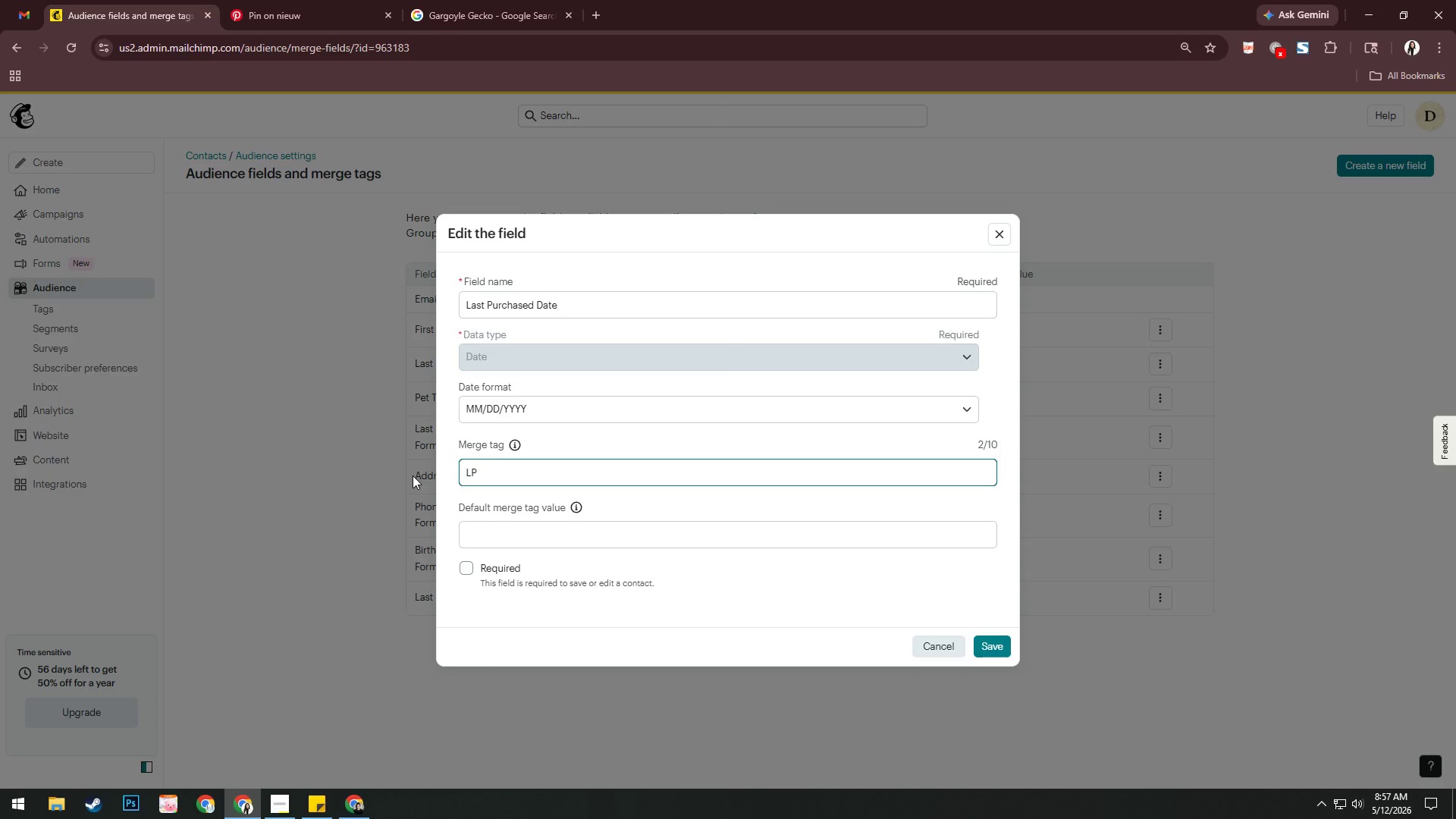 
type(DATE)
 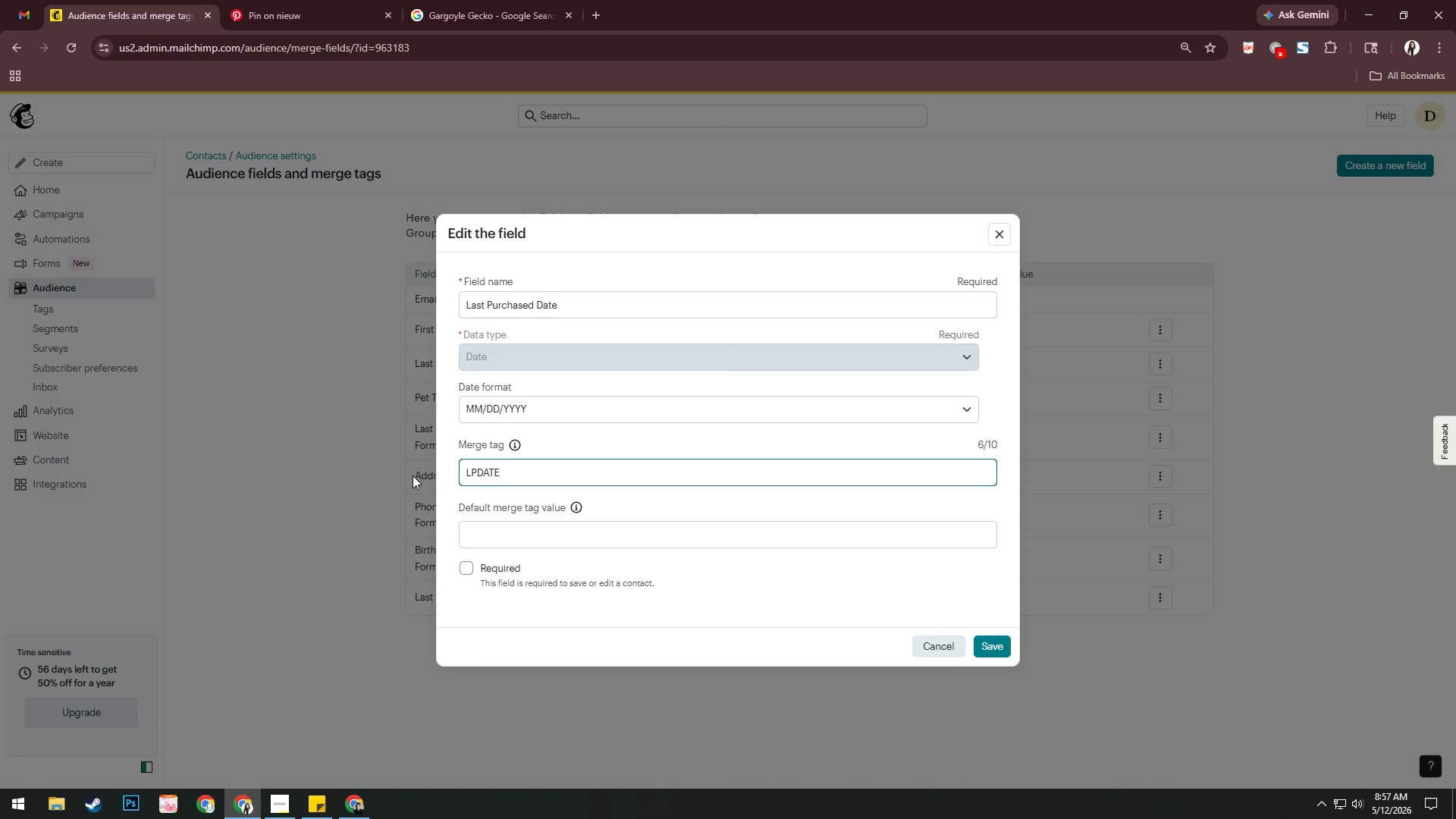 
key(Enter)
 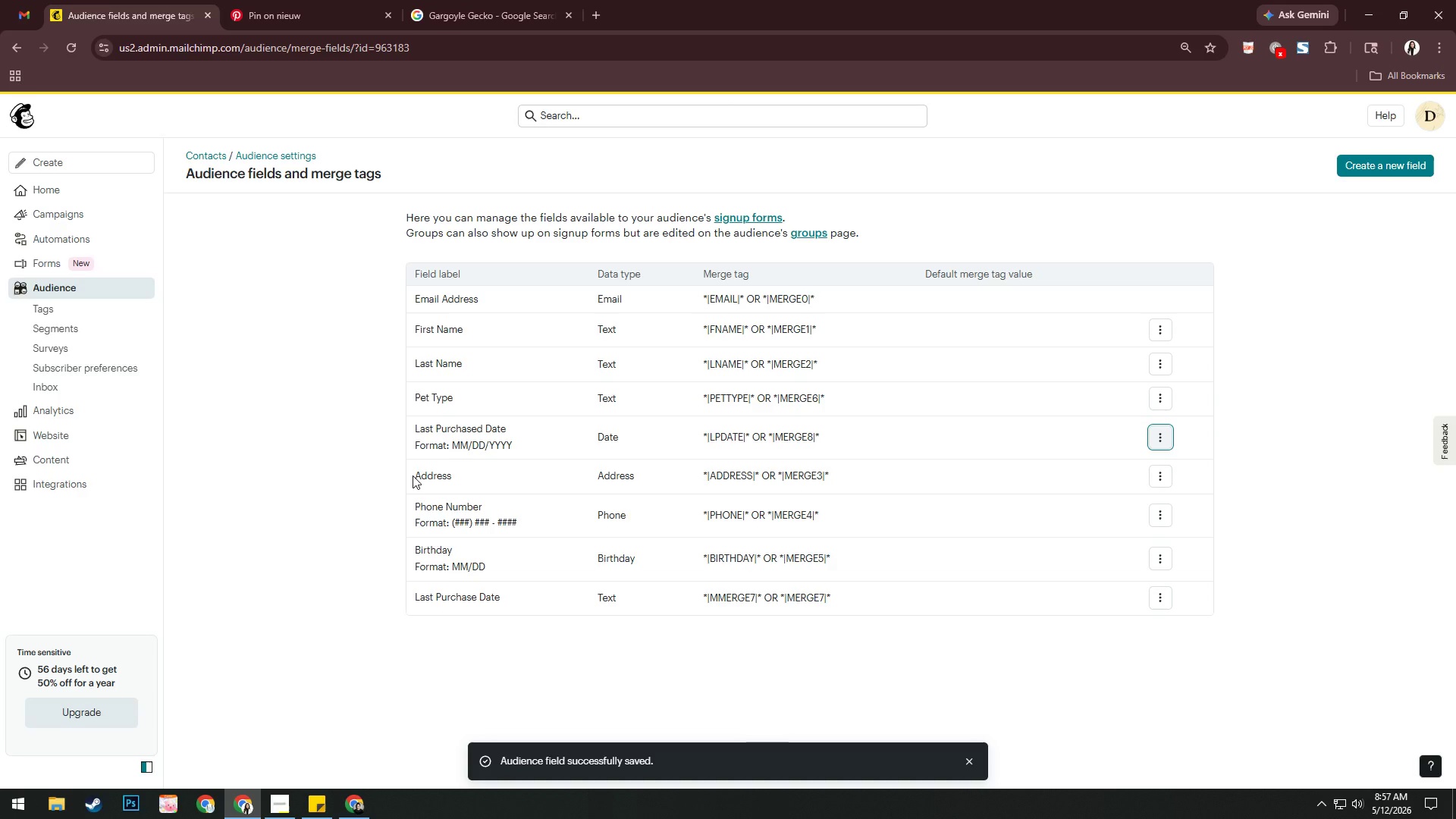 
wait(9.59)
 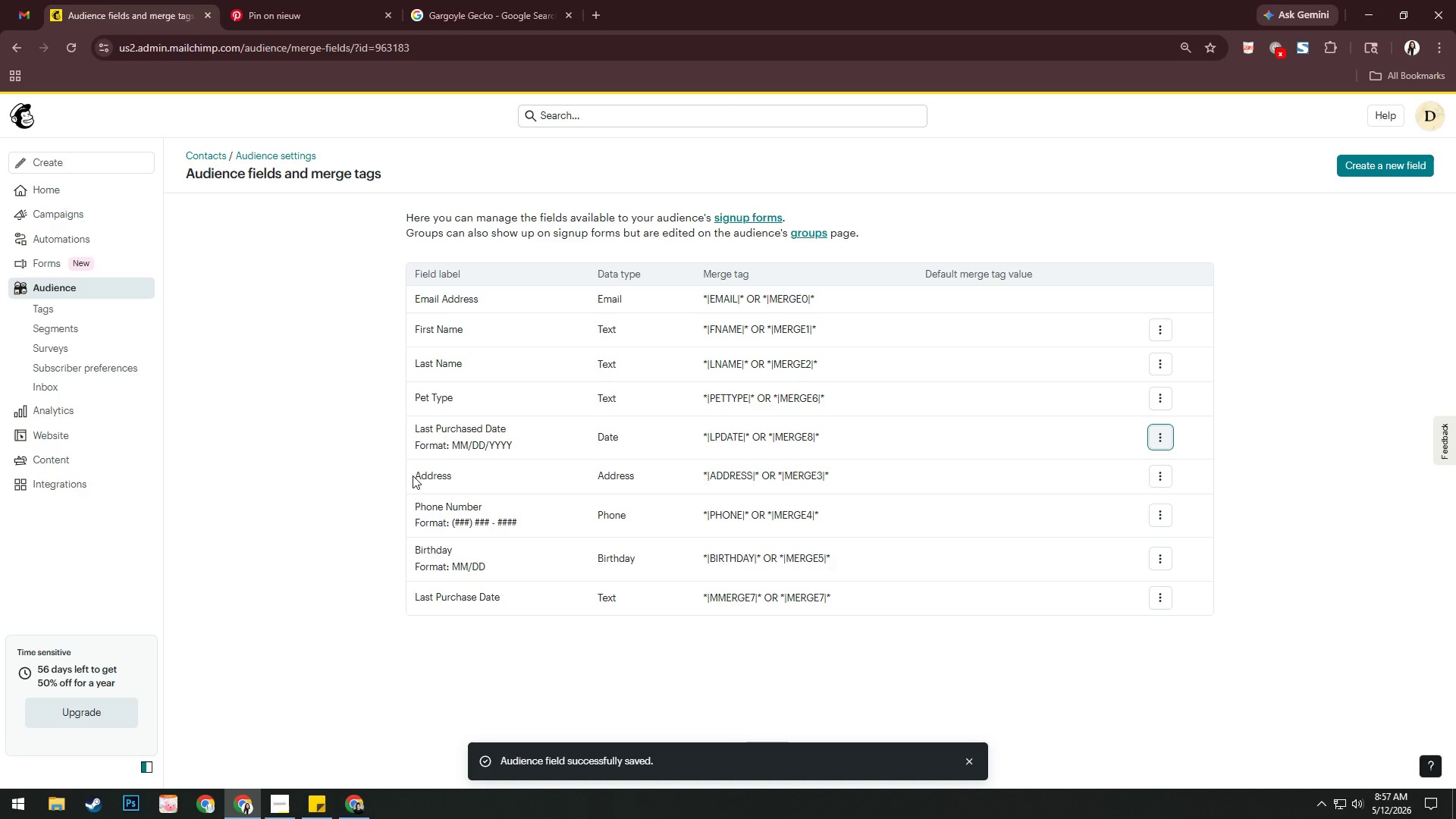 
left_click([1155, 601])
 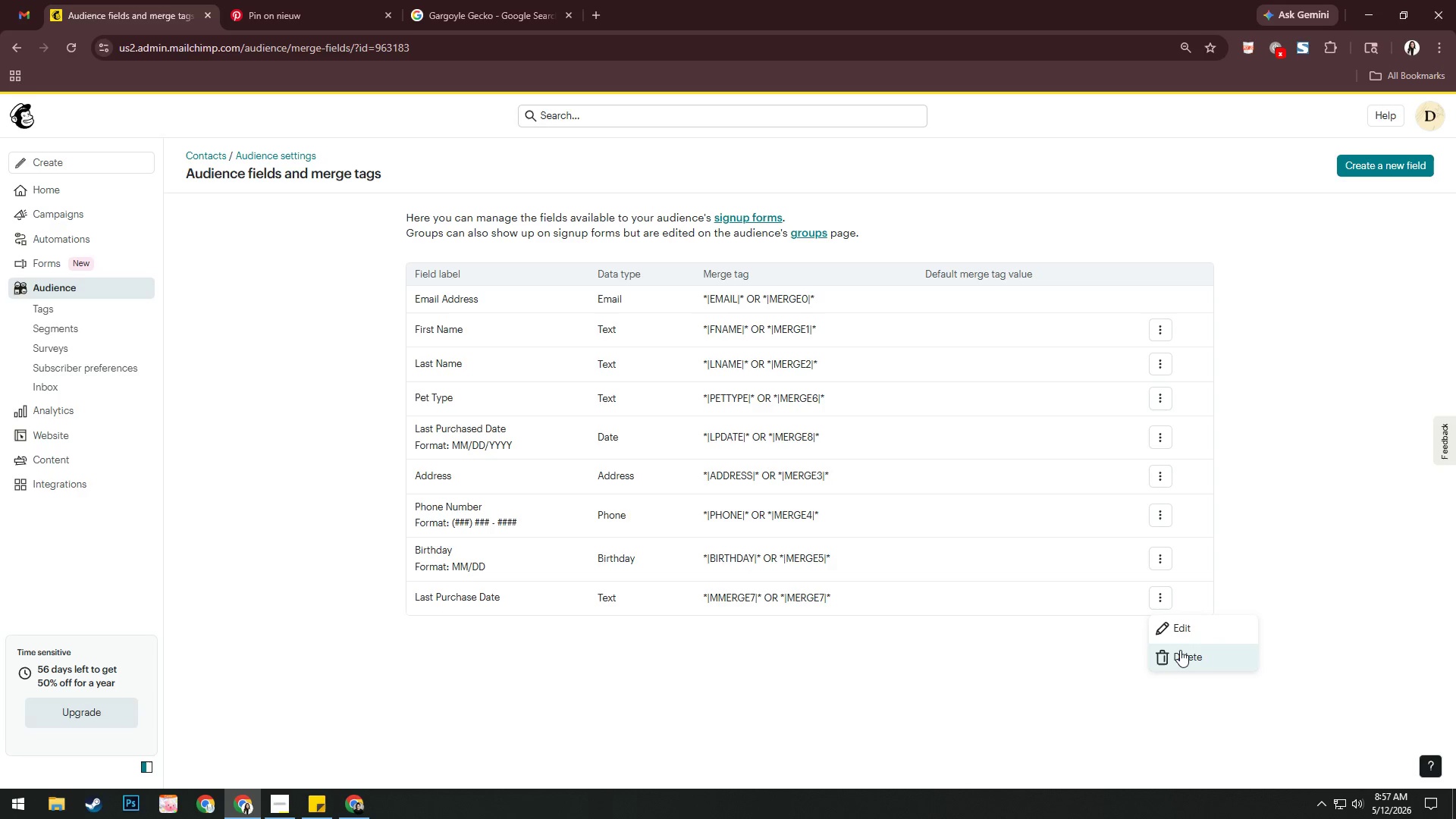 
left_click([1180, 651])
 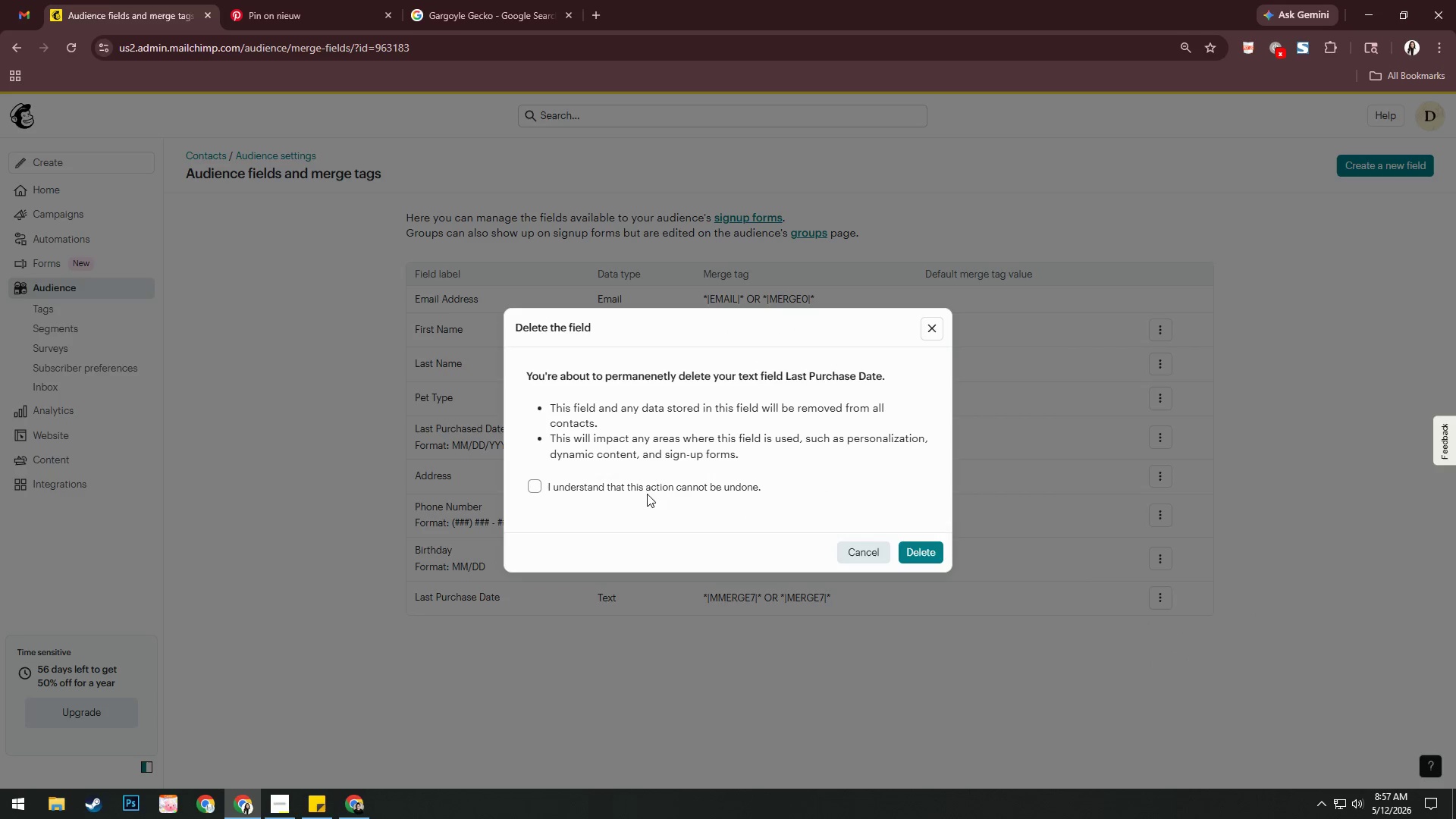 
left_click([647, 489])
 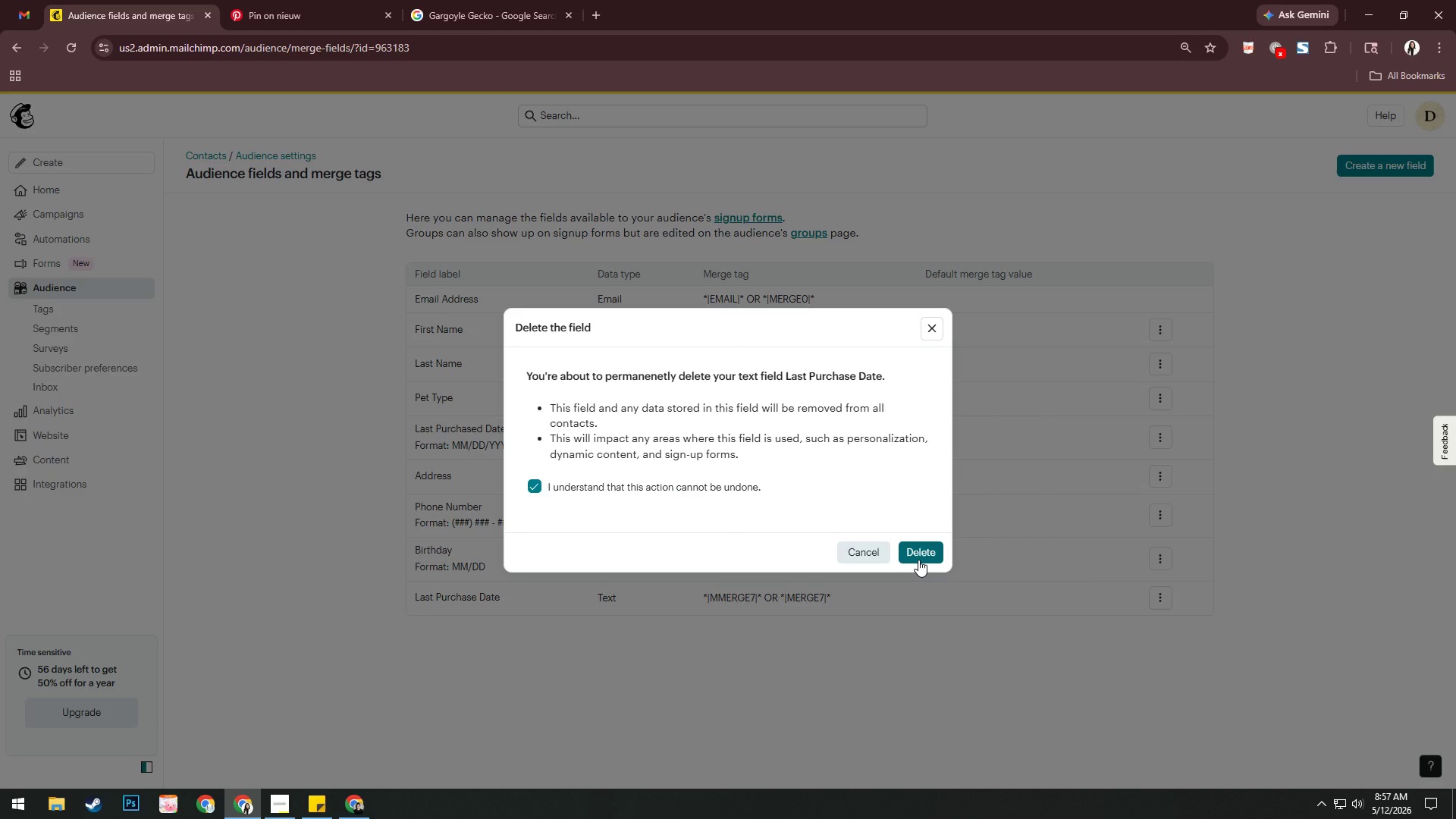 
double_click([915, 553])
 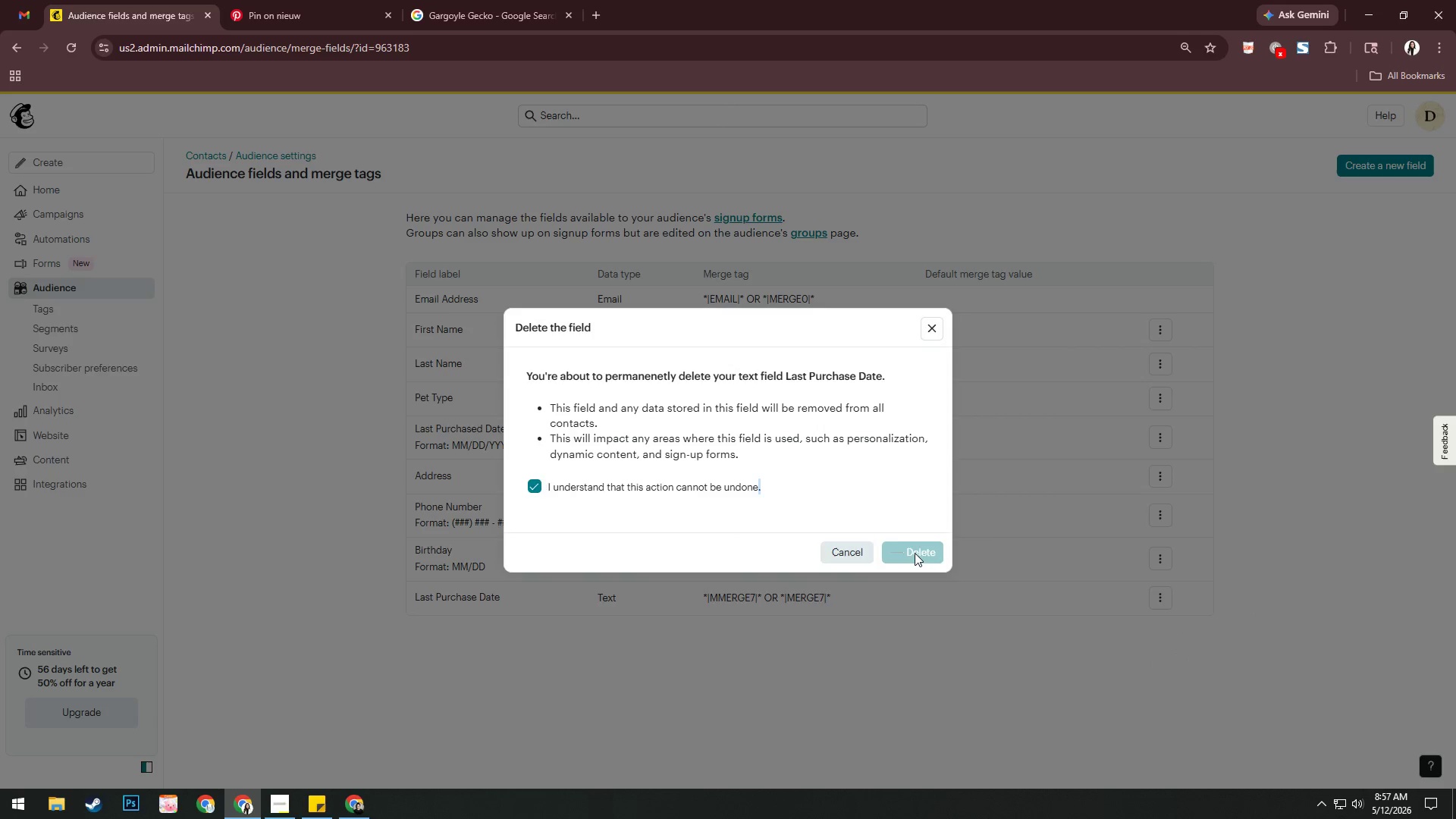 
left_click([915, 553])
 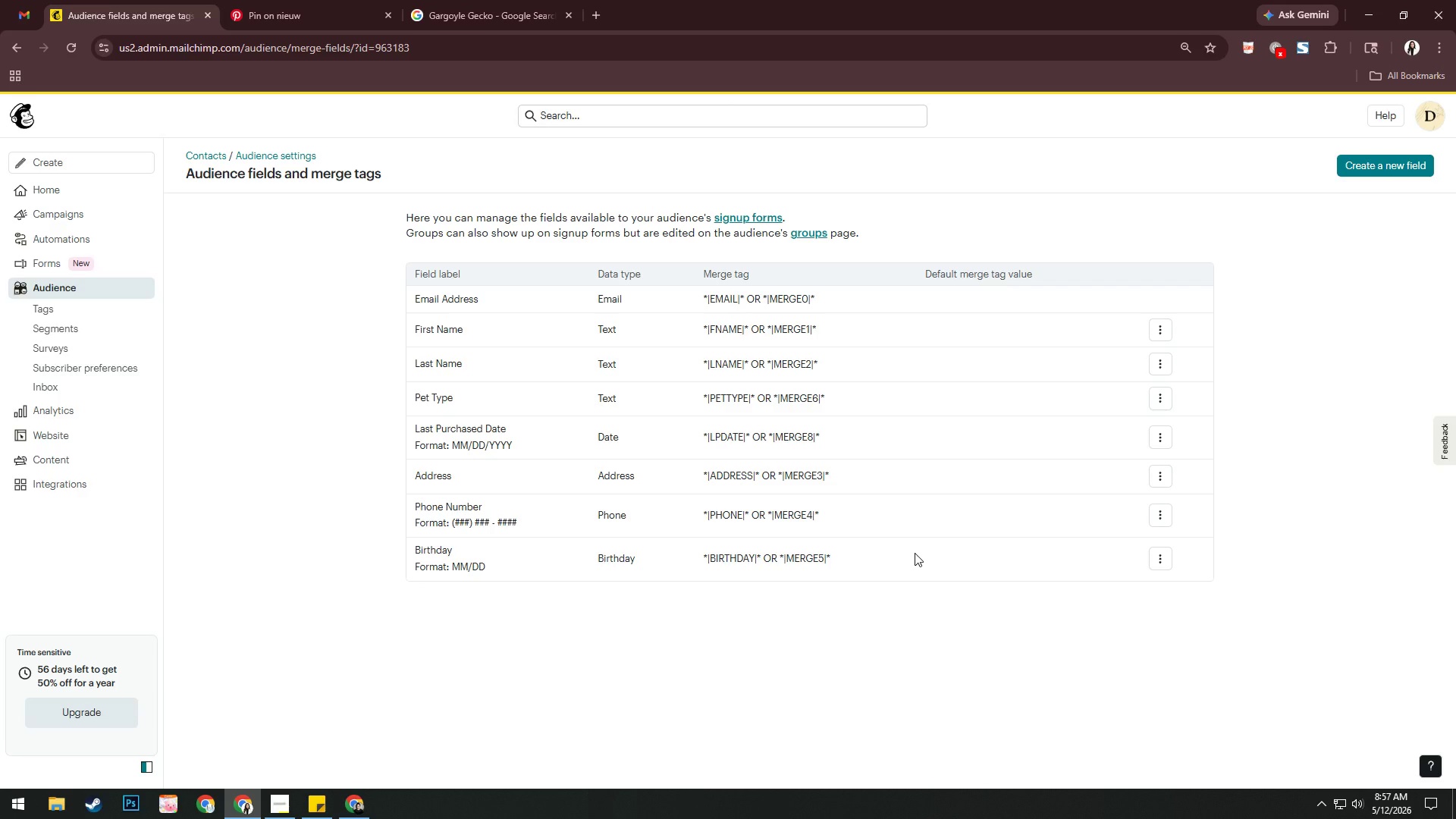 
wait(17.78)
 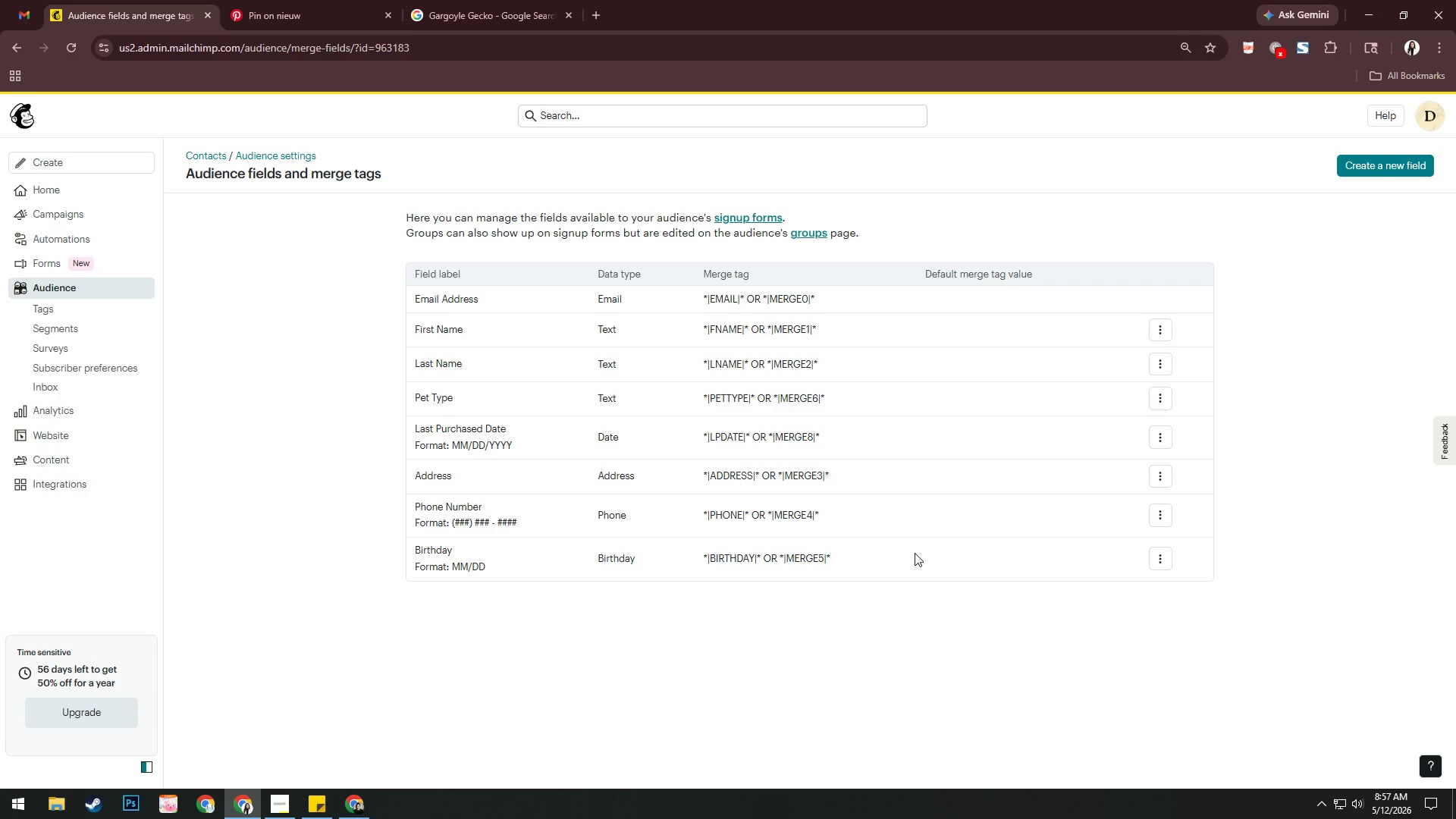 
left_click([1169, 407])
 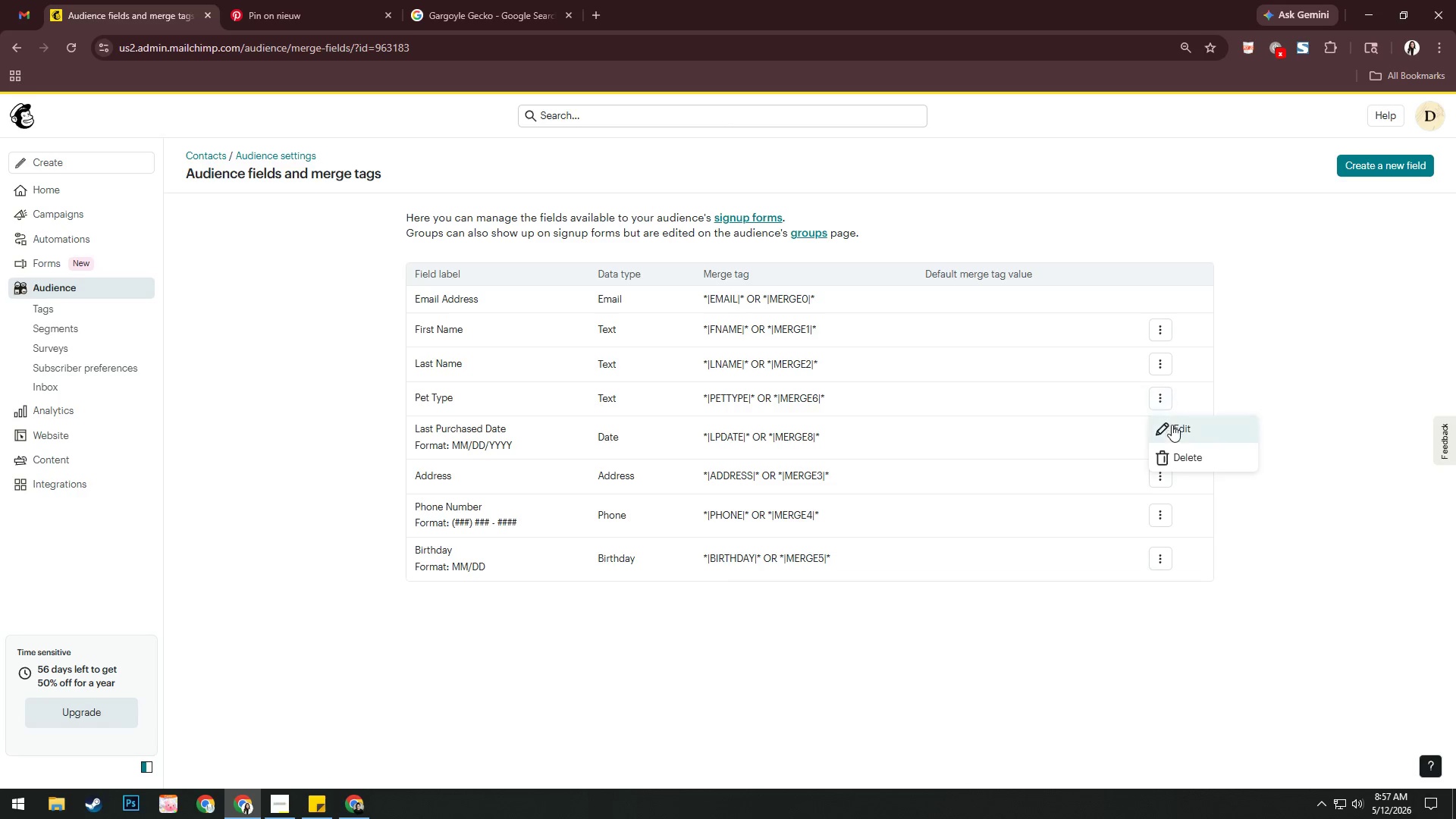 
double_click([1172, 425])
 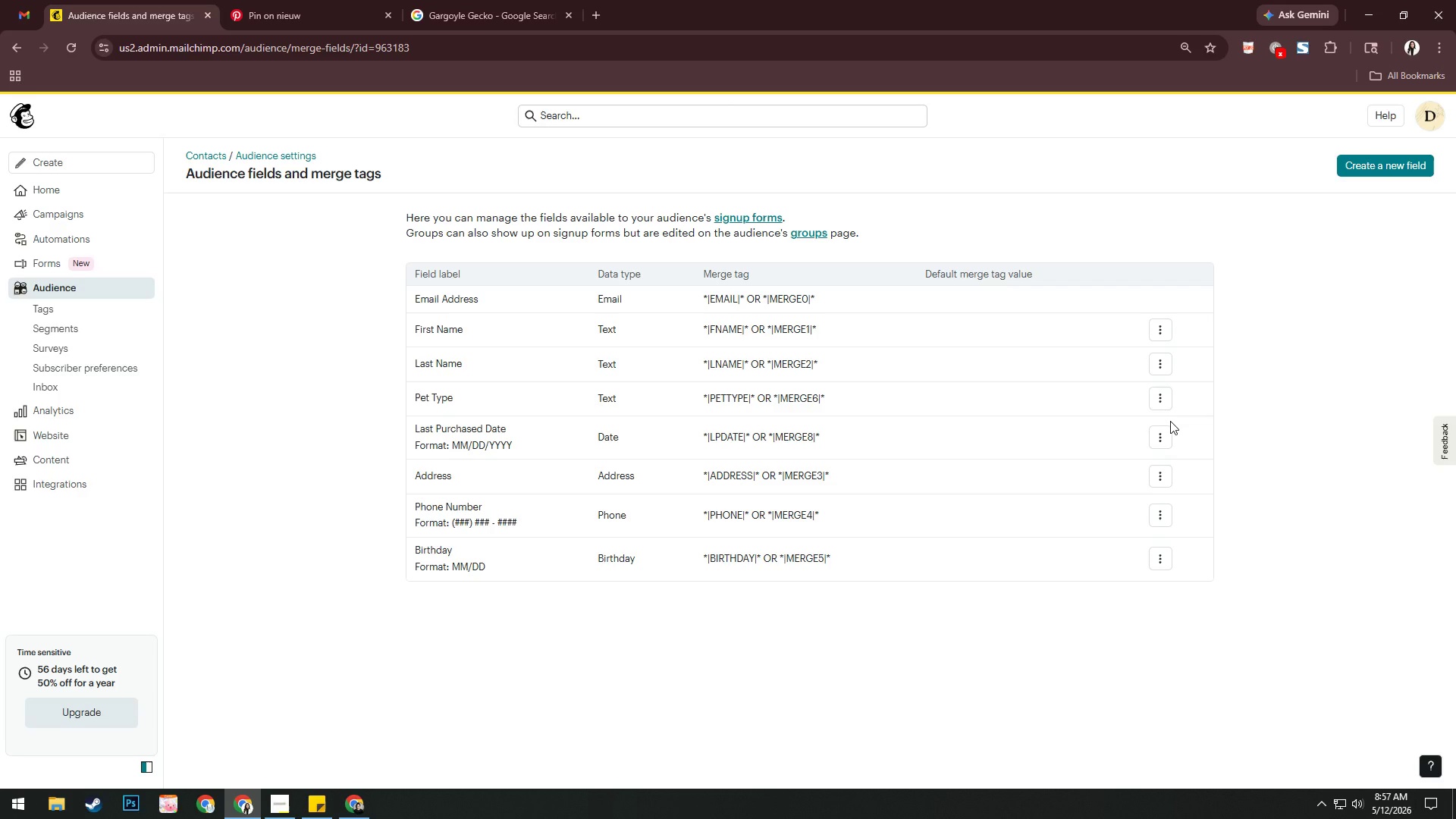 
left_click([1166, 429])
 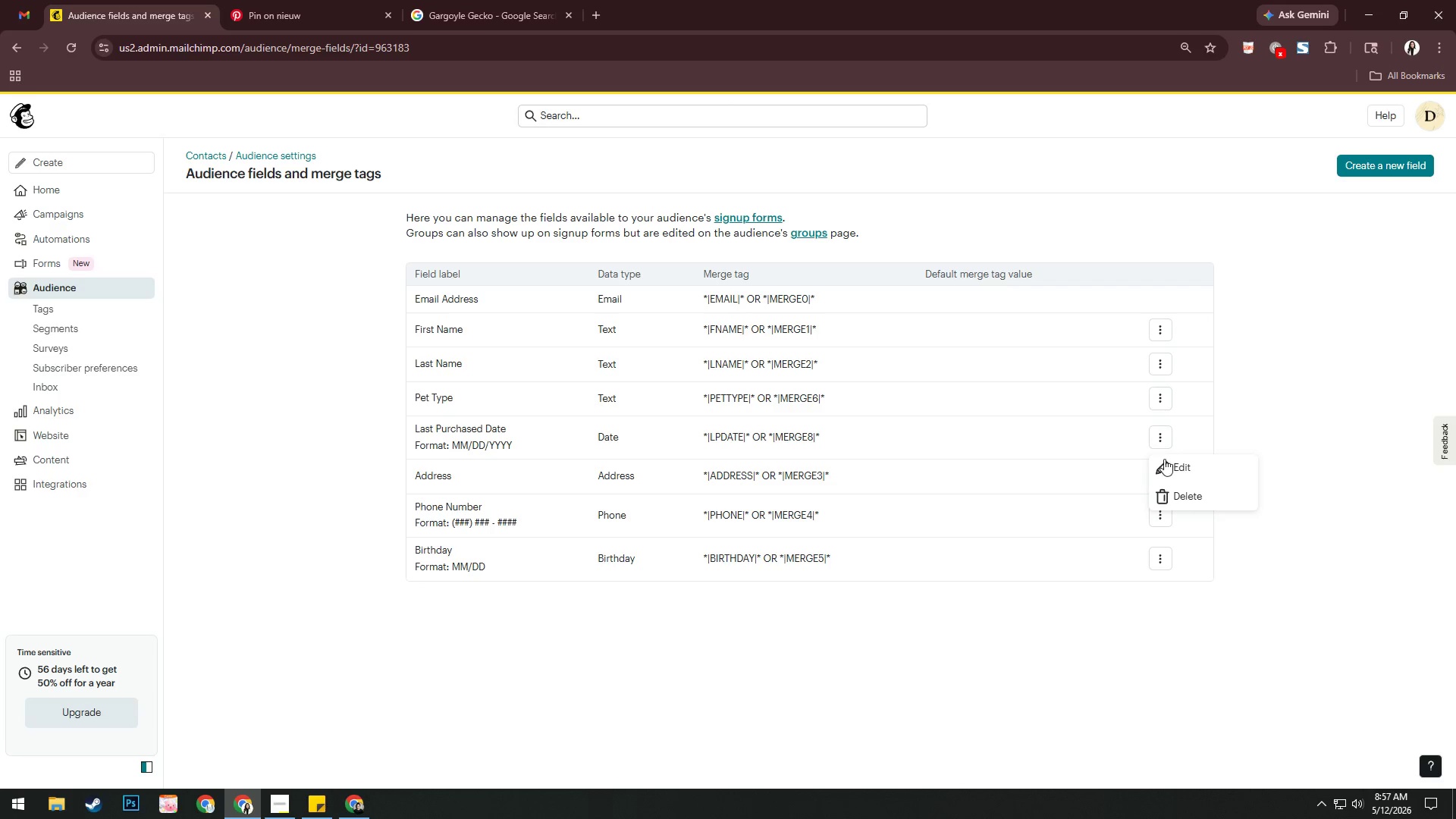 
left_click([1164, 462])
 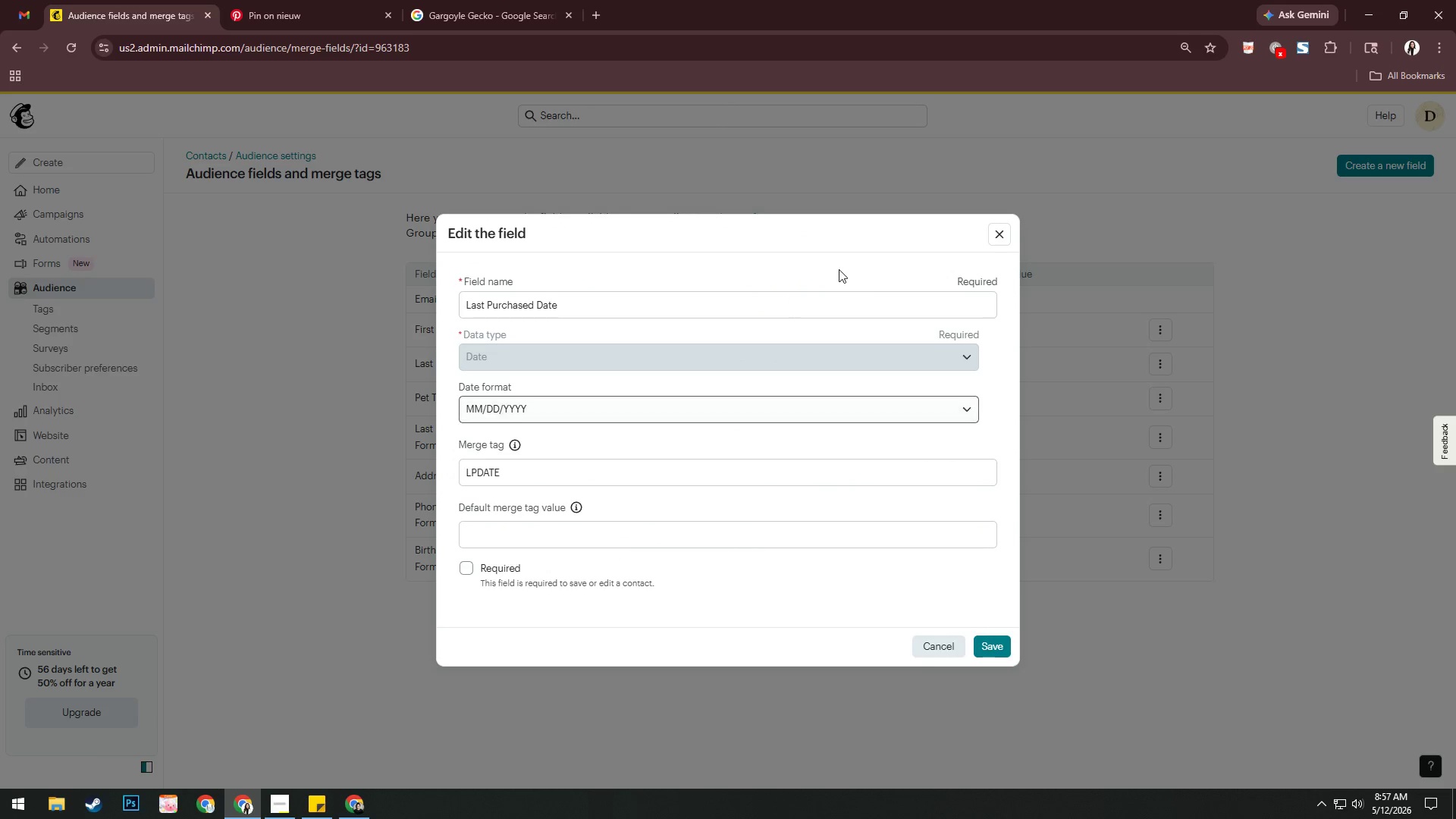 
left_click([999, 234])
 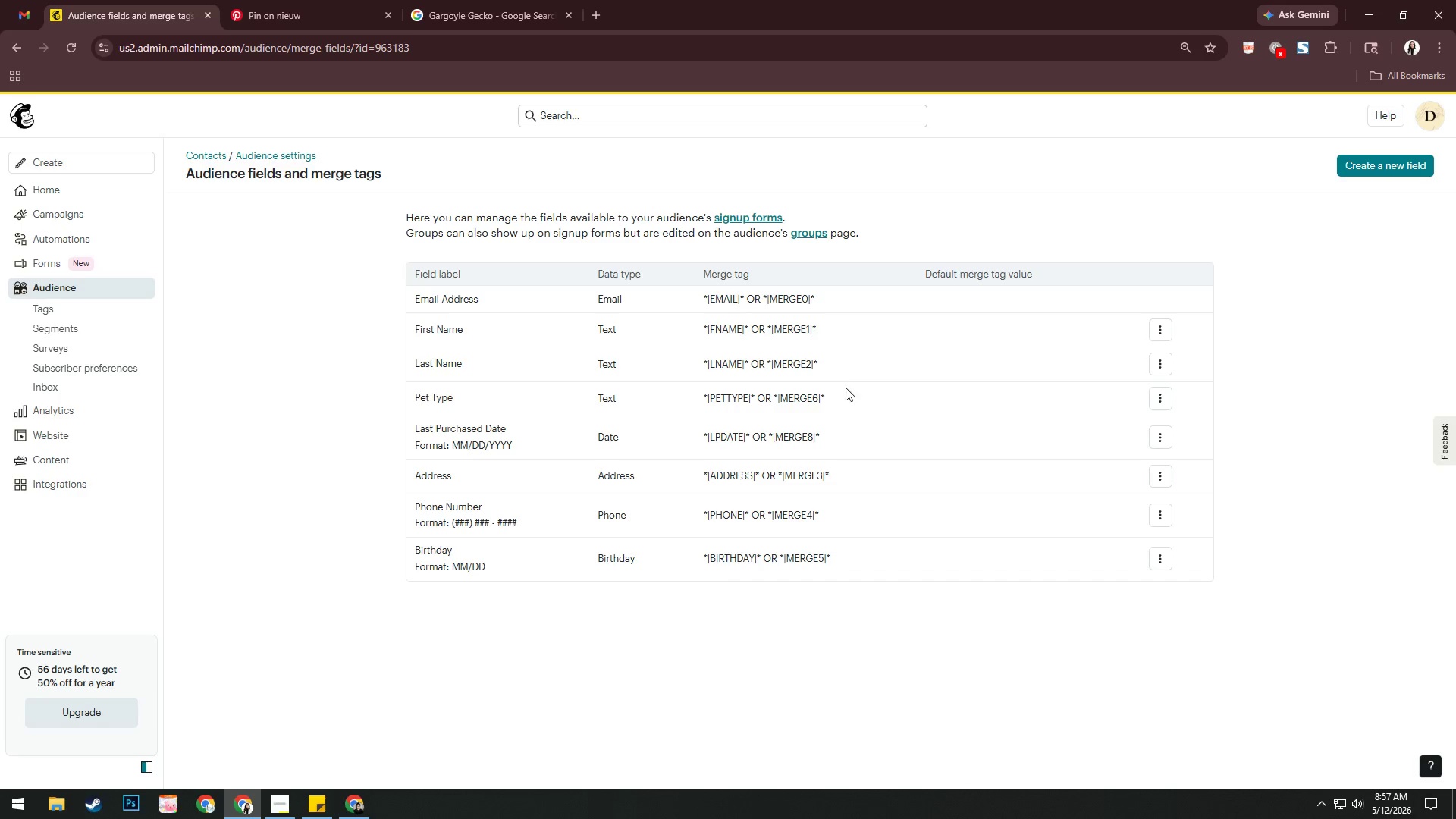 
left_click([1166, 393])
 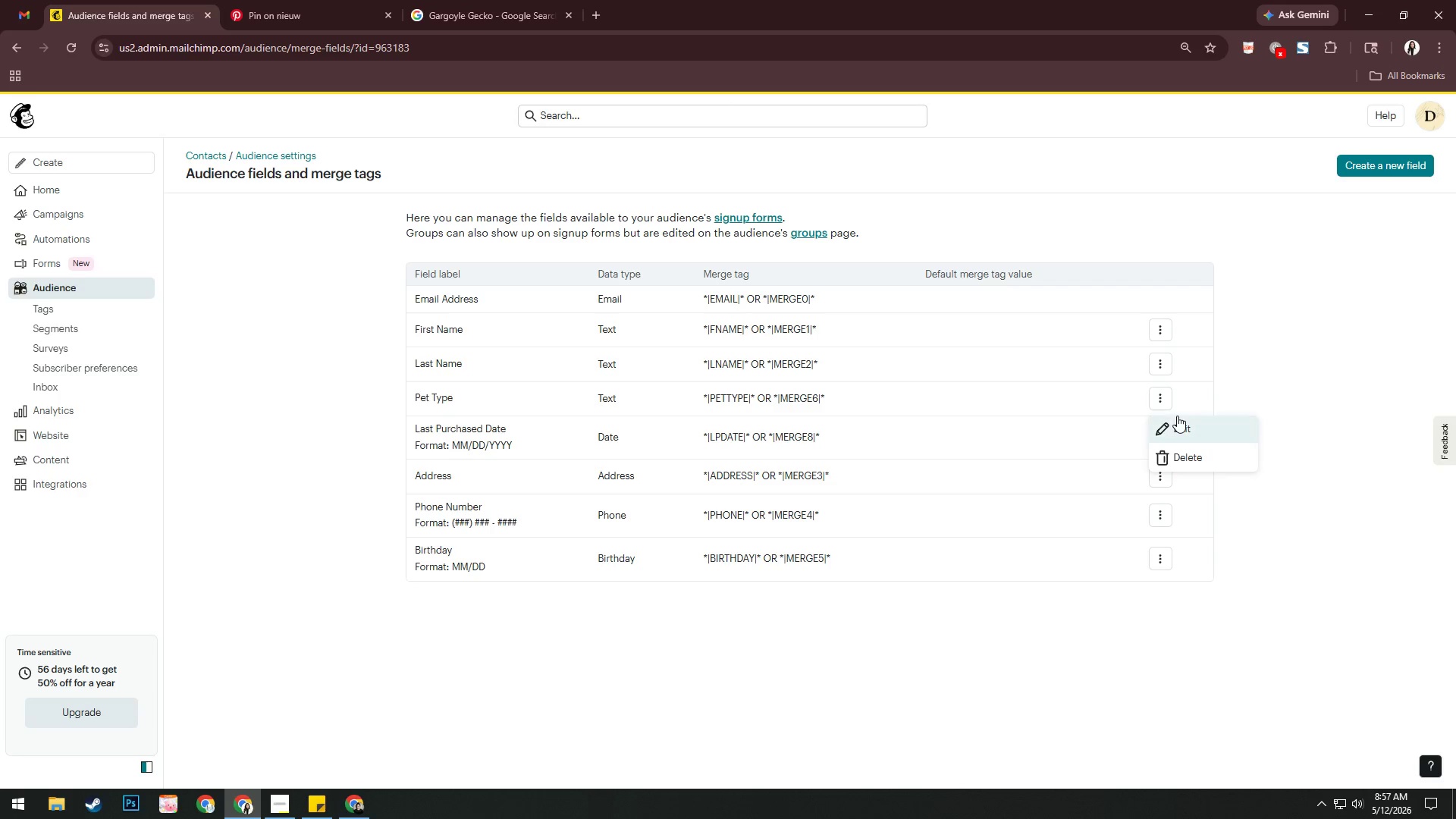 
left_click([1175, 431])
 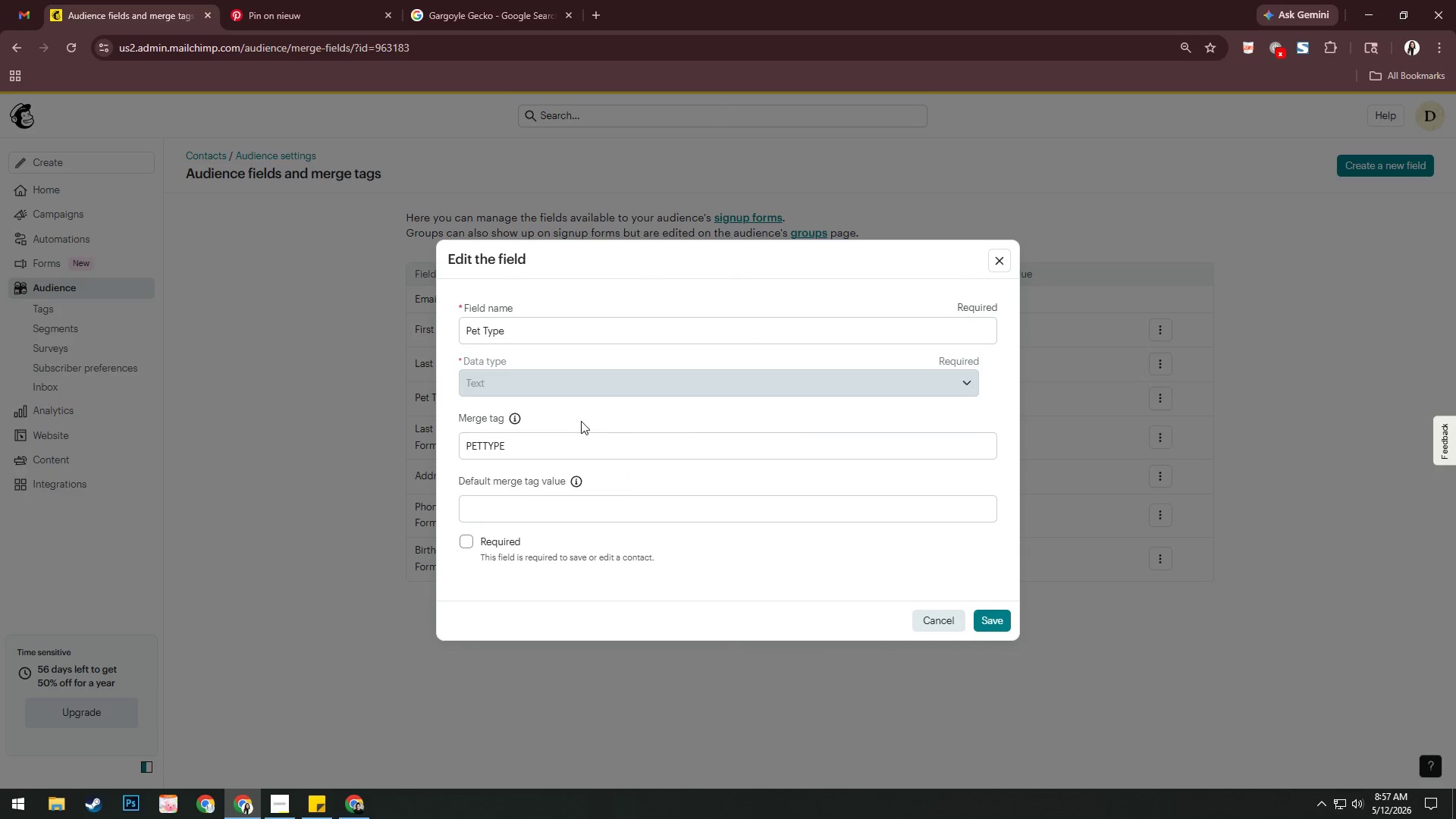 
left_click([515, 421])
 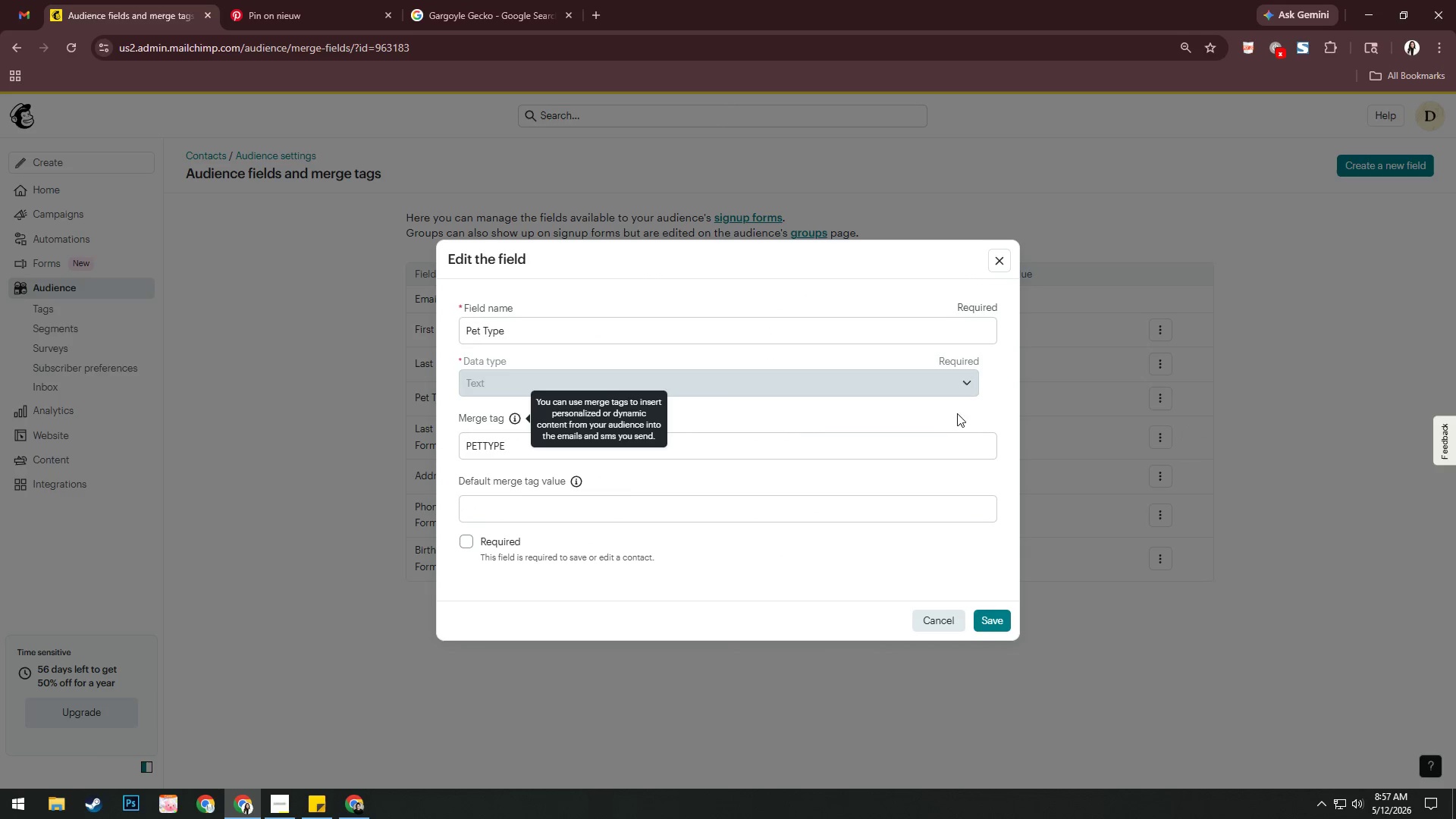 
double_click([970, 378])
 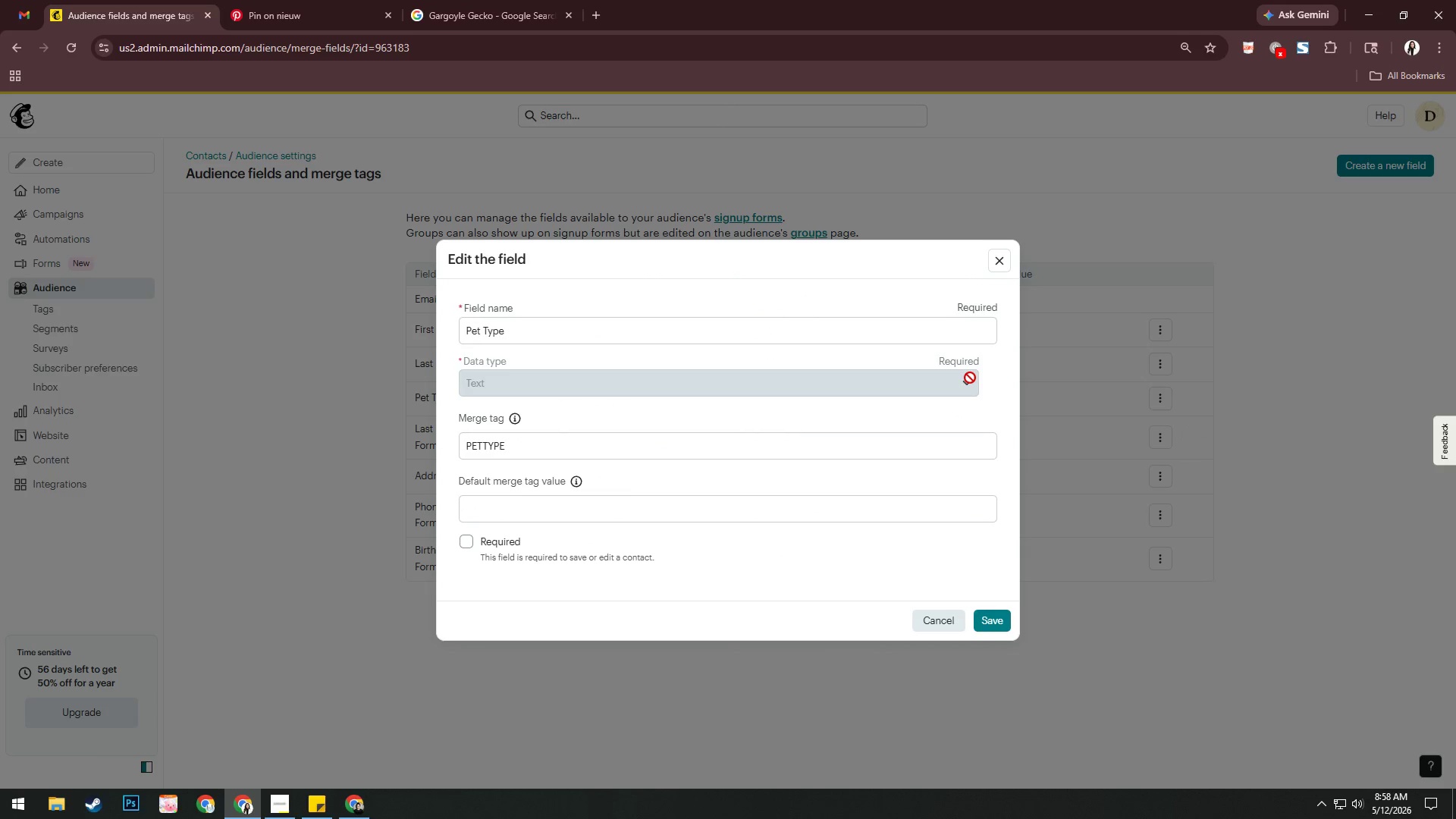 
triple_click([970, 378])
 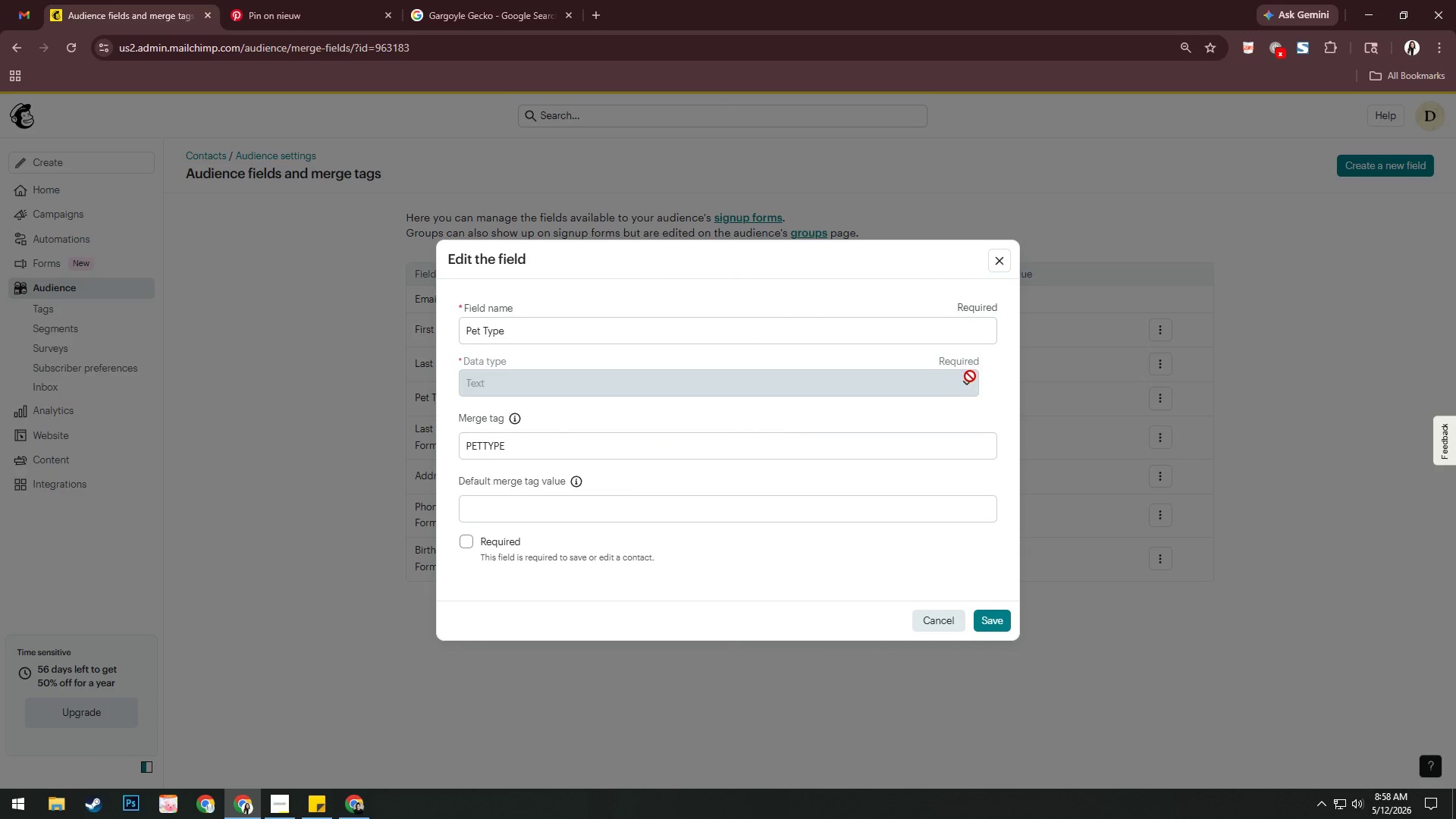 
triple_click([970, 378])
 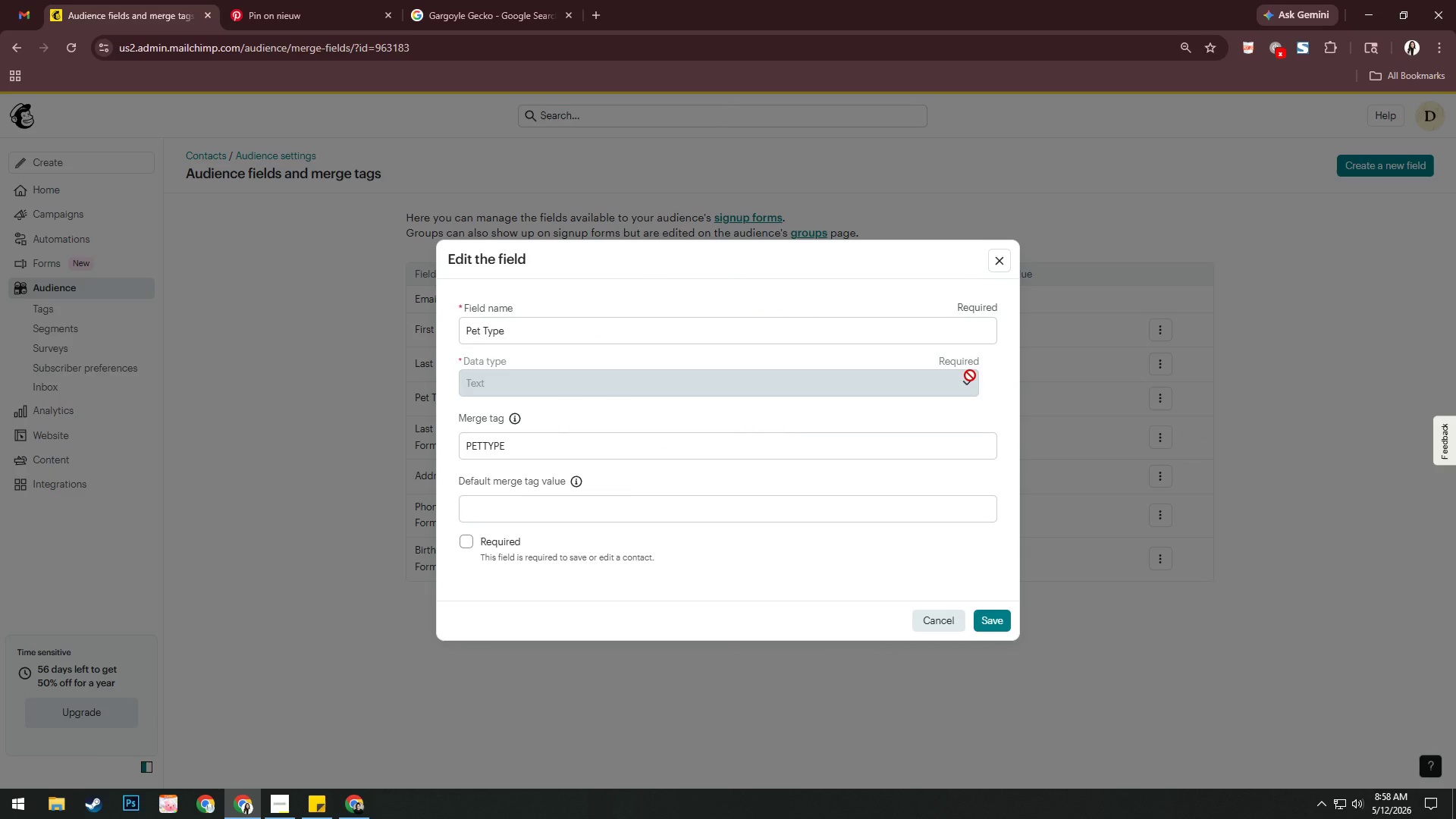 
triple_click([970, 375])
 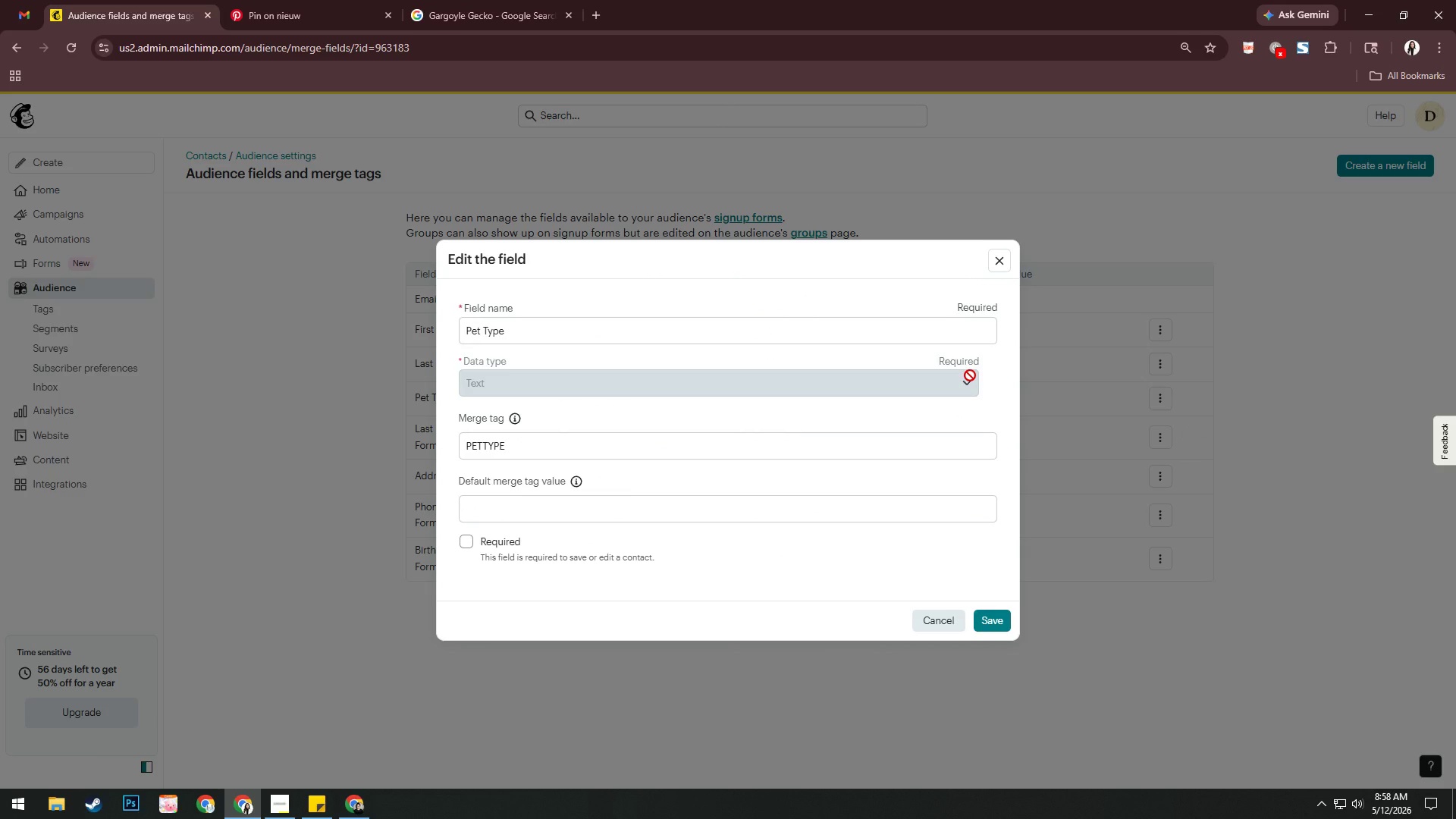 
triple_click([970, 375])
 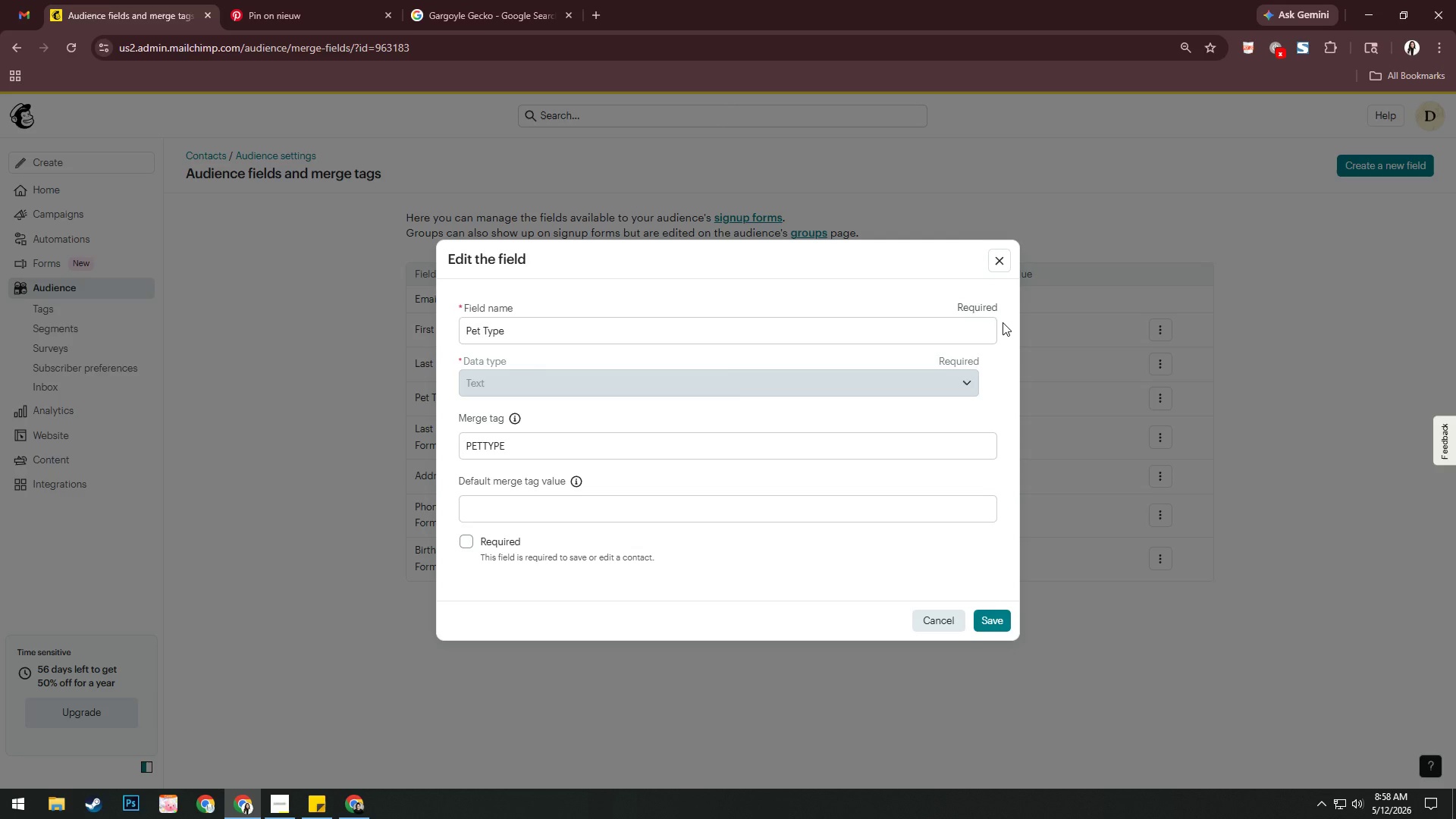 
left_click([1003, 322])
 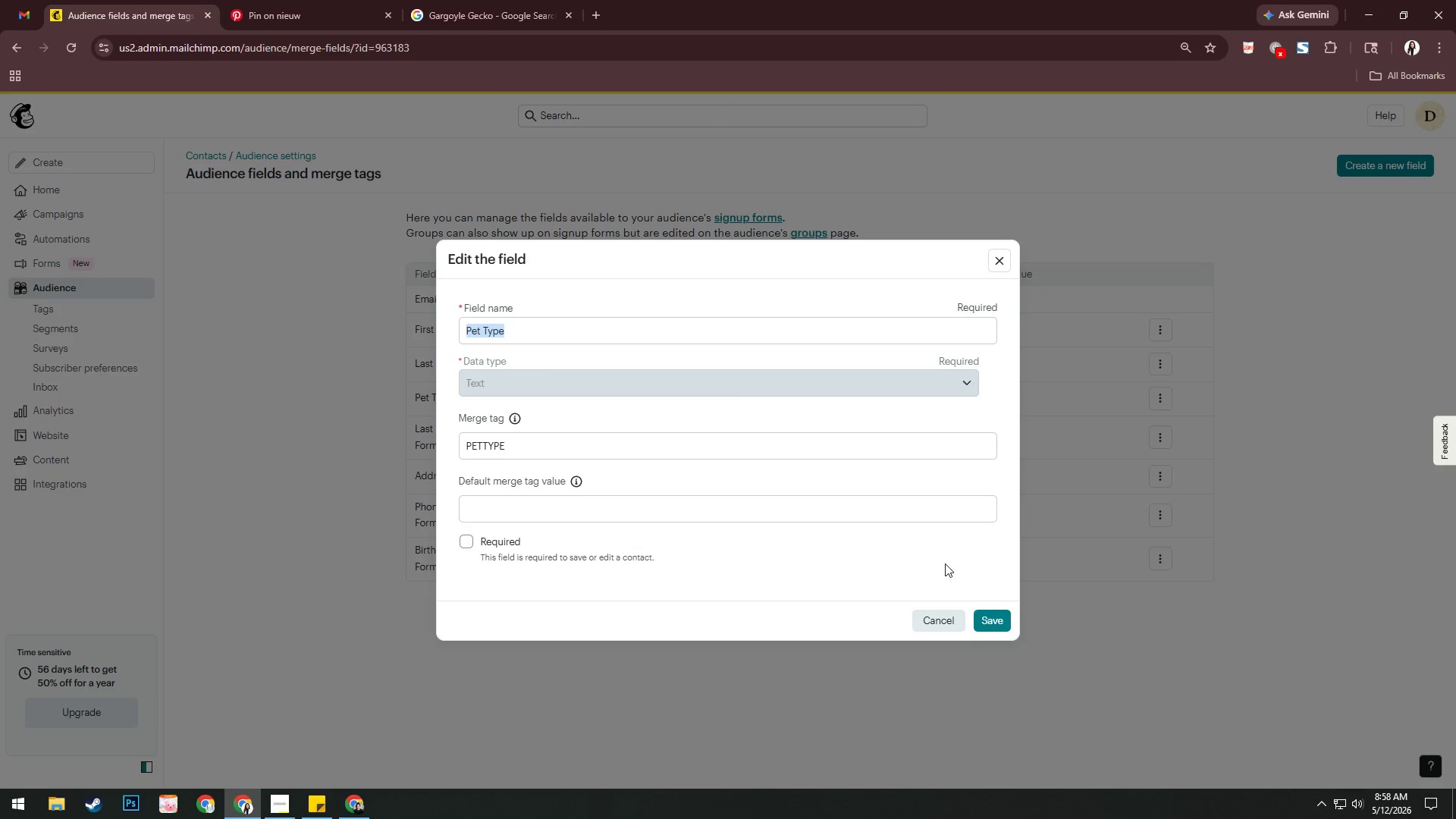 
left_click([938, 621])
 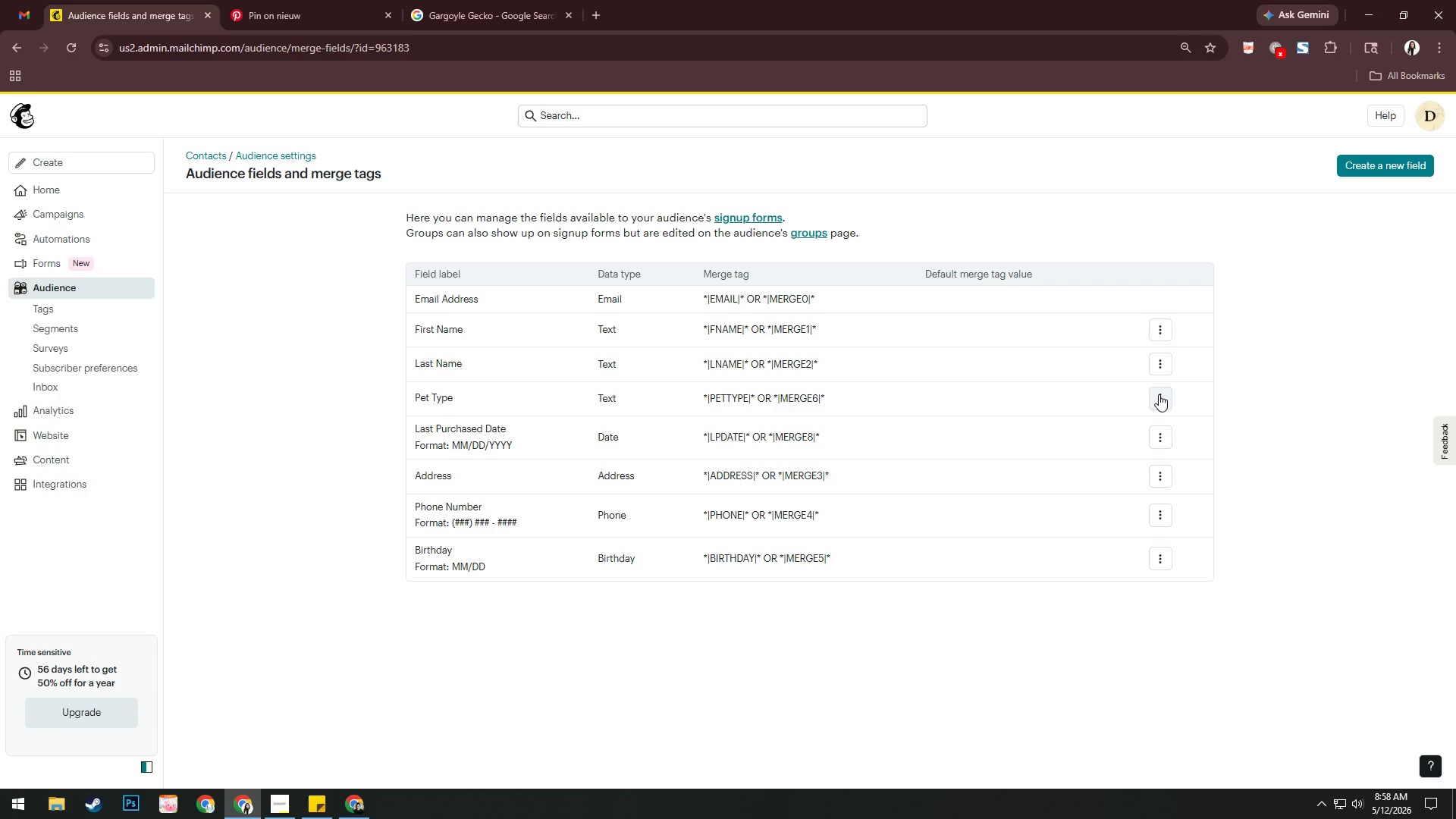 
wait(29.78)
 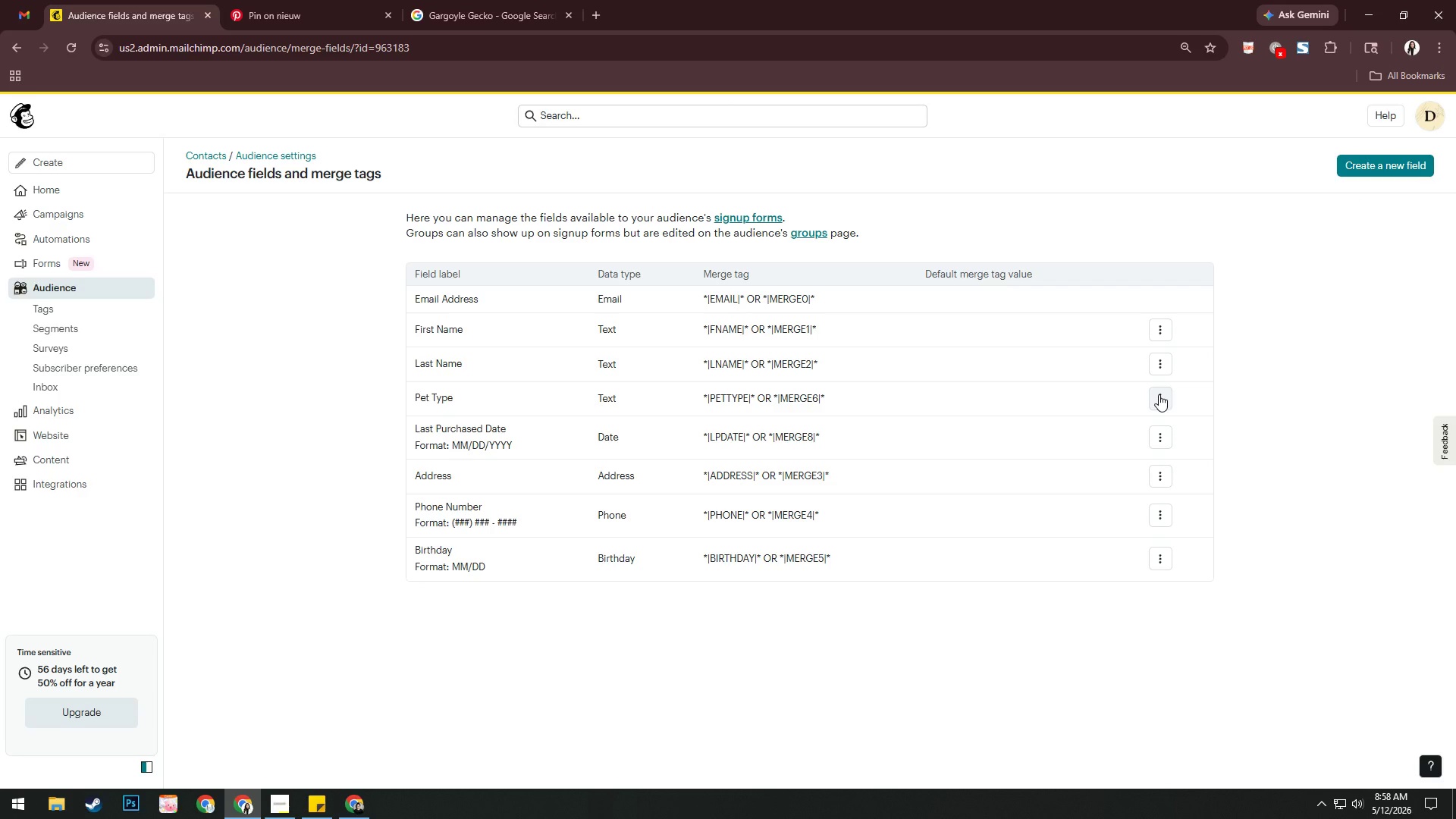 
left_click([1395, 162])
 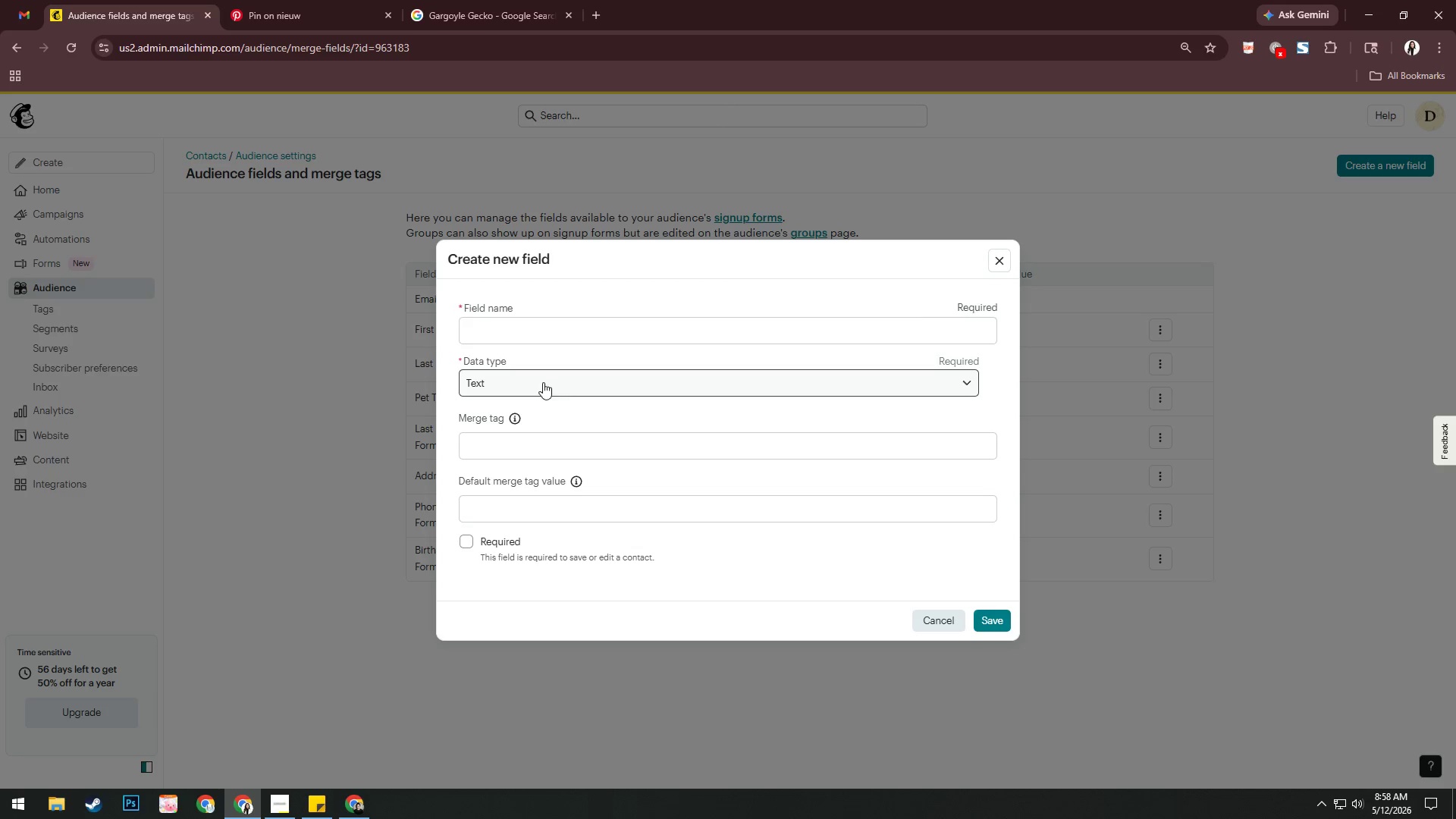 
left_click([570, 329])
 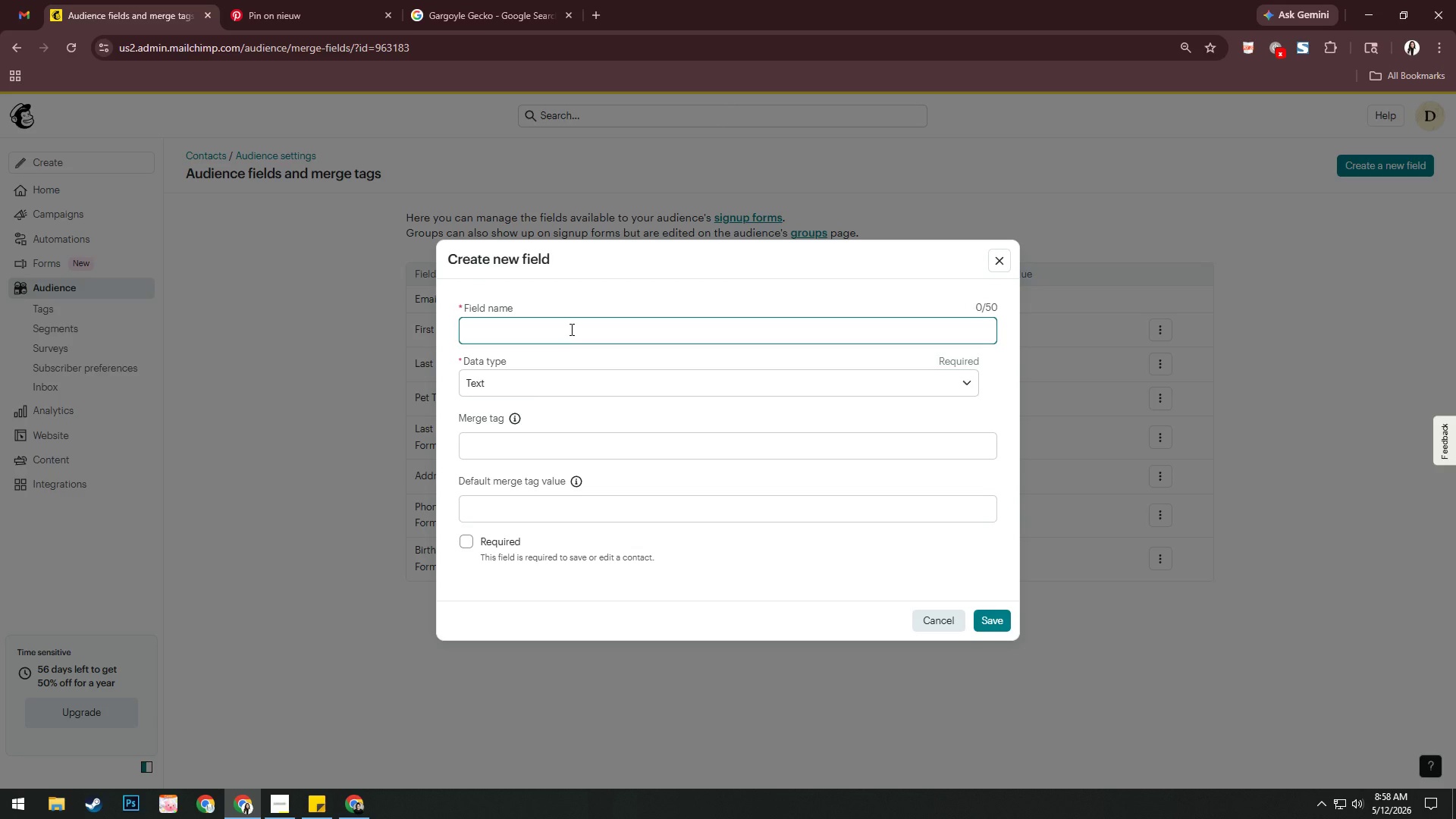 
type(E)
key(Backspace)
key(Backspace)
type(Pt Type)
 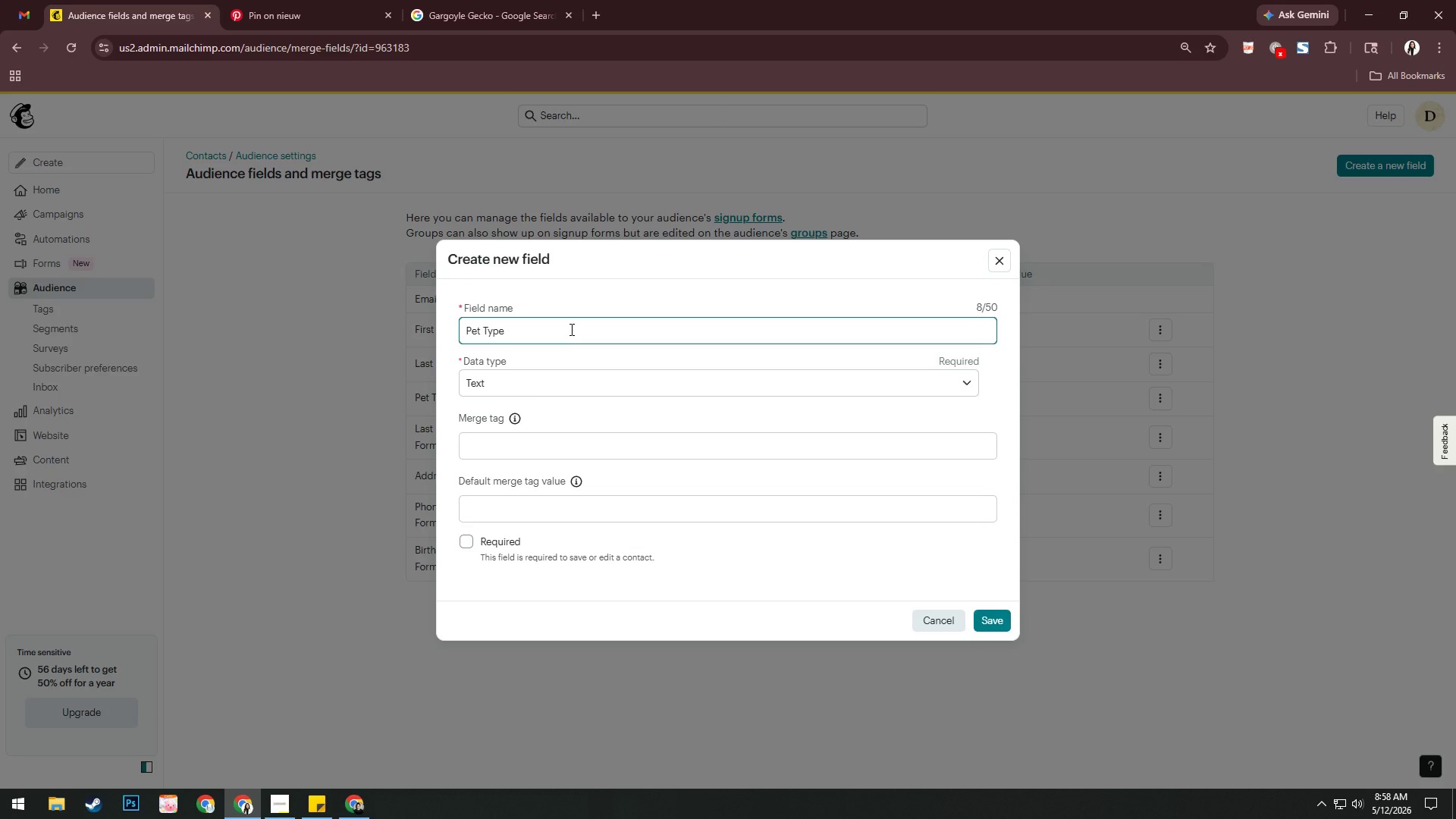 
left_click([569, 390])
 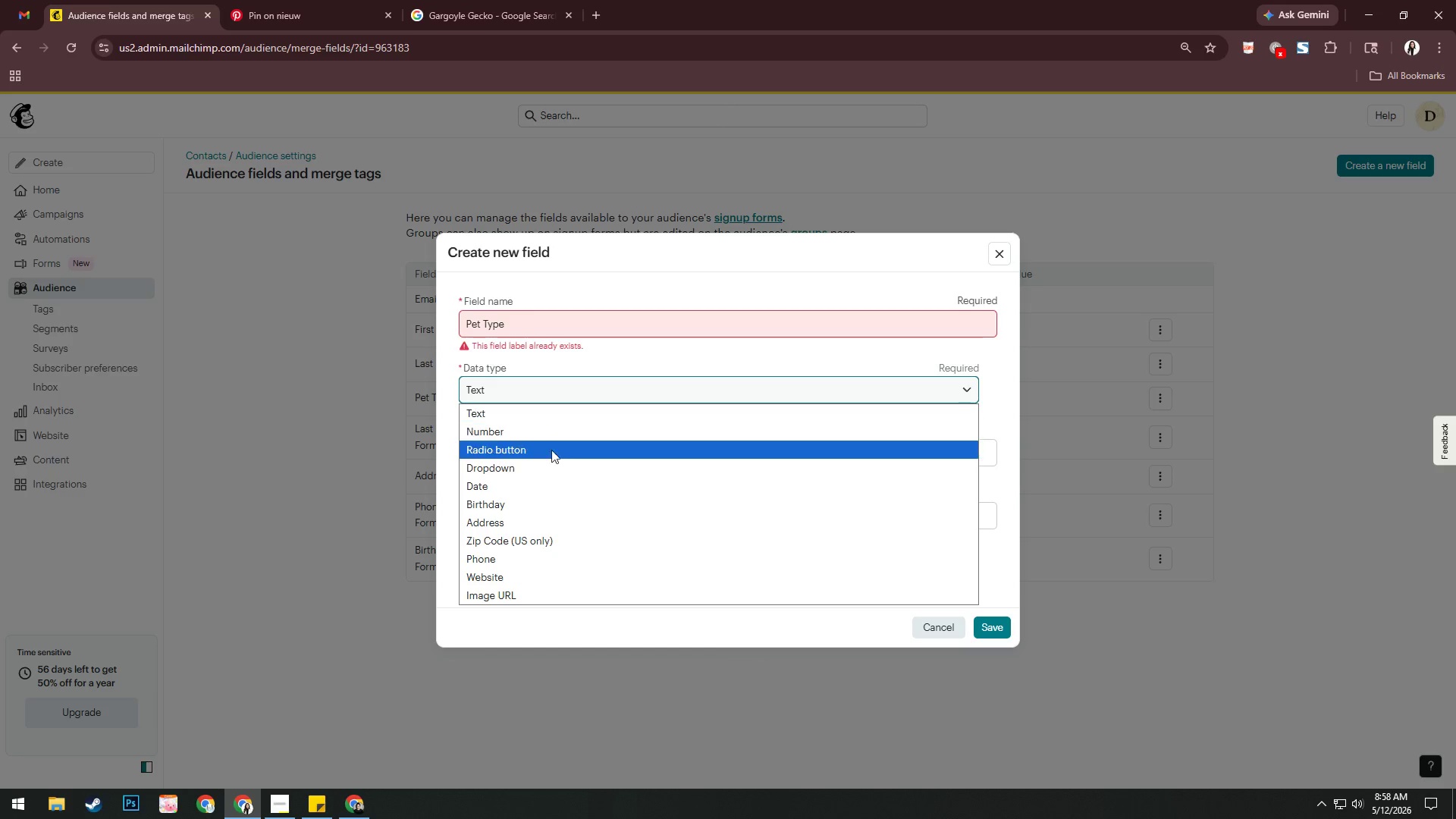 
double_click([541, 467])
 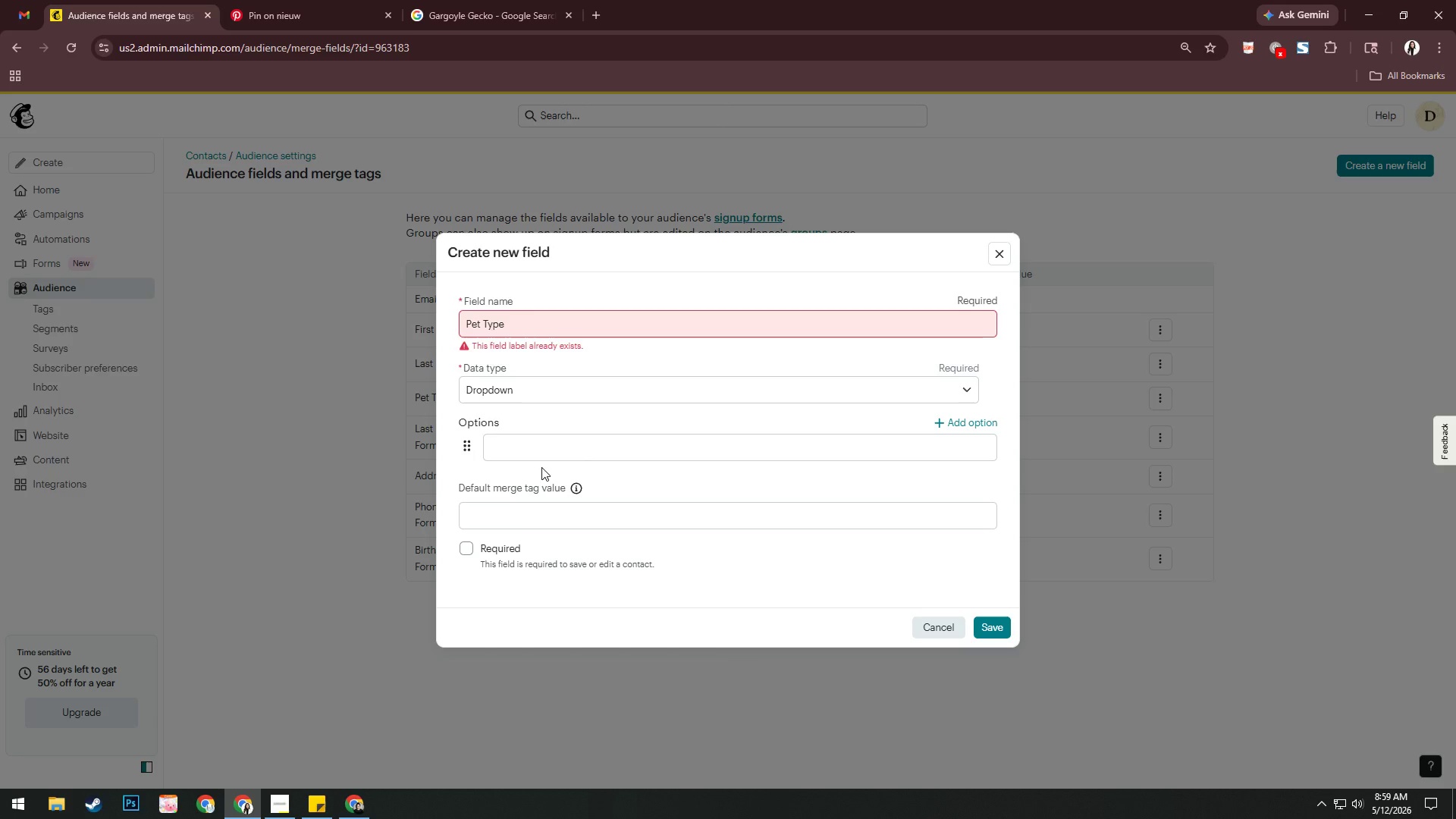 
wait(23.45)
 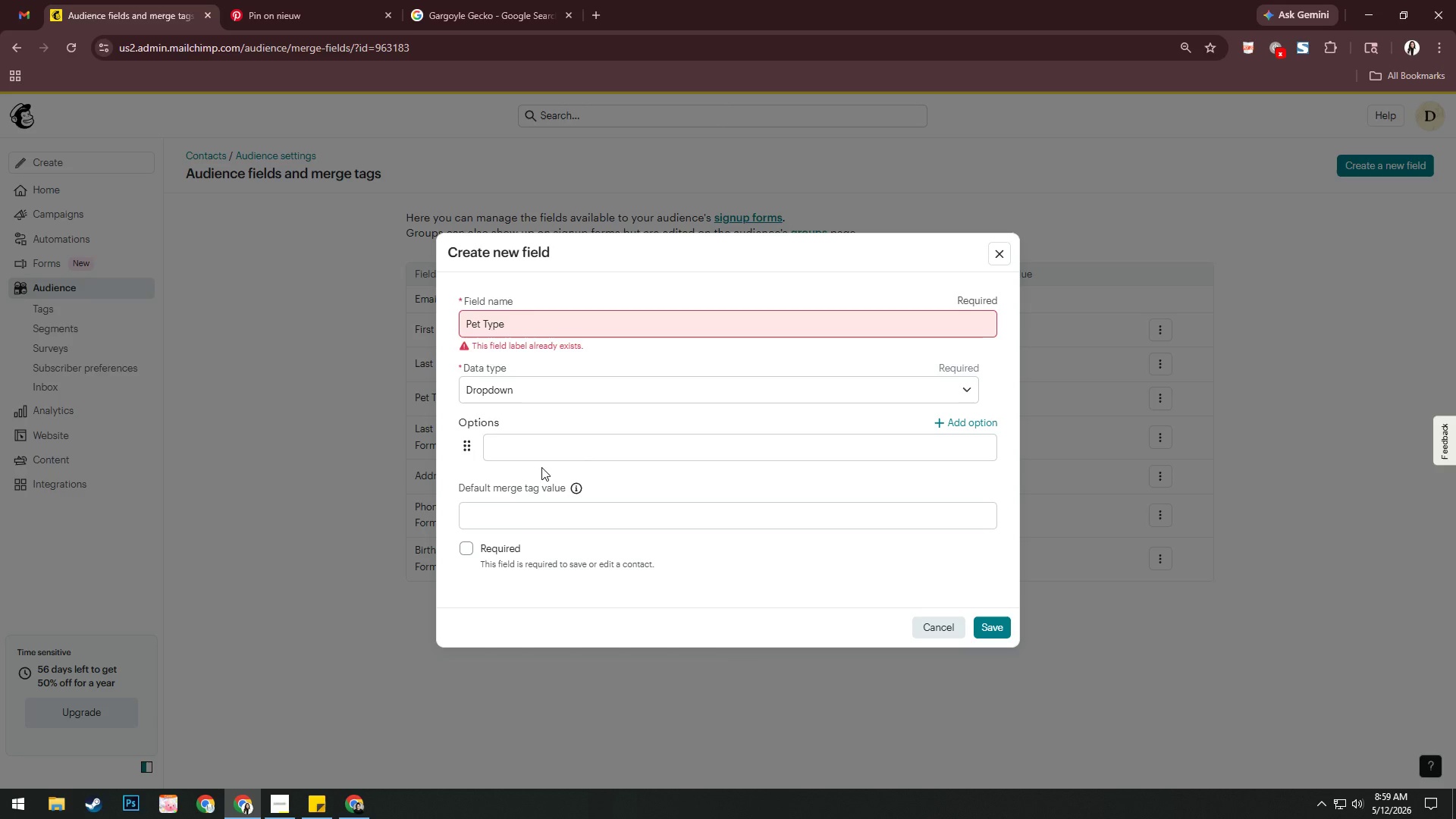 
left_click([937, 624])
 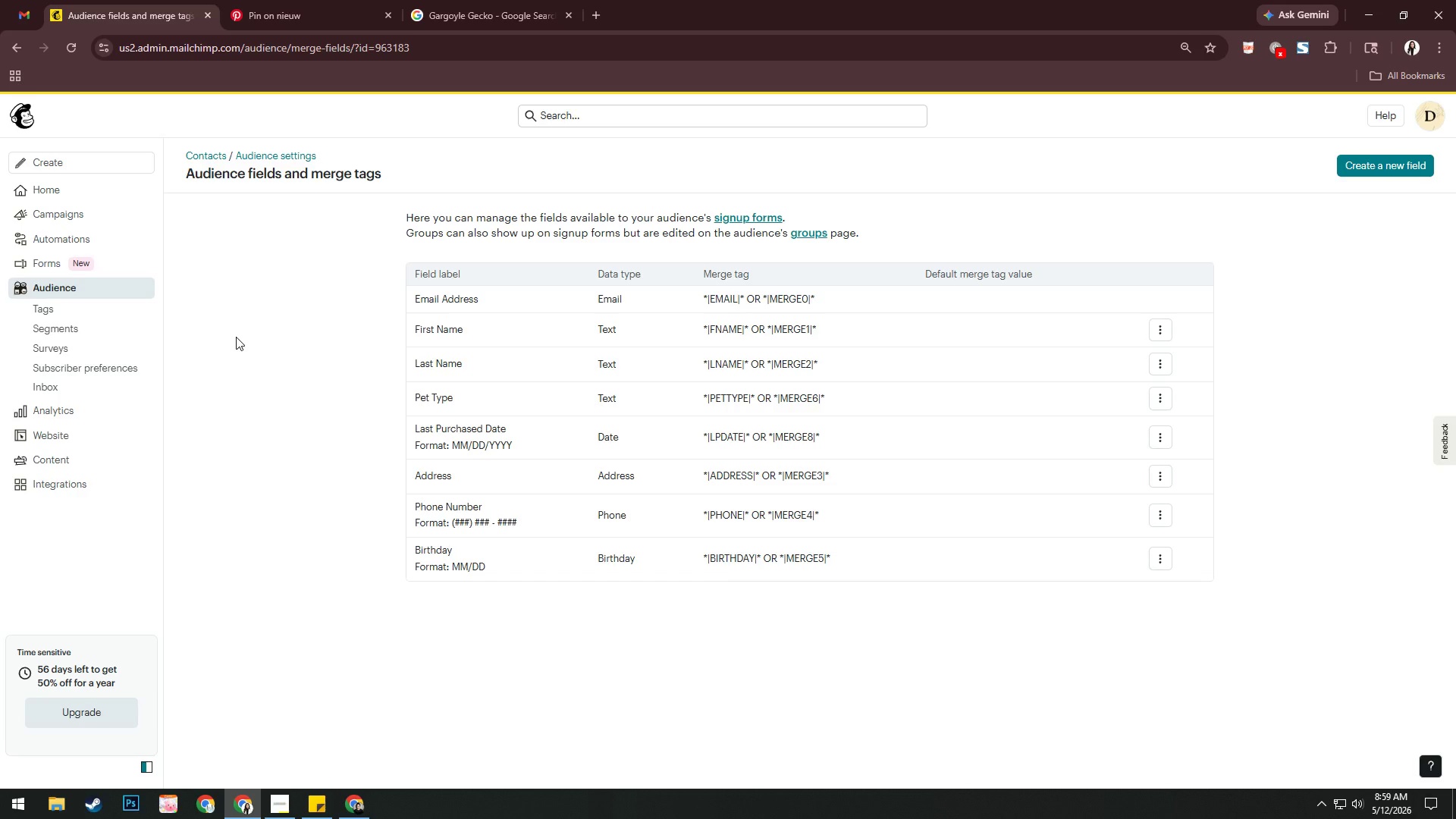 
wait(24.67)
 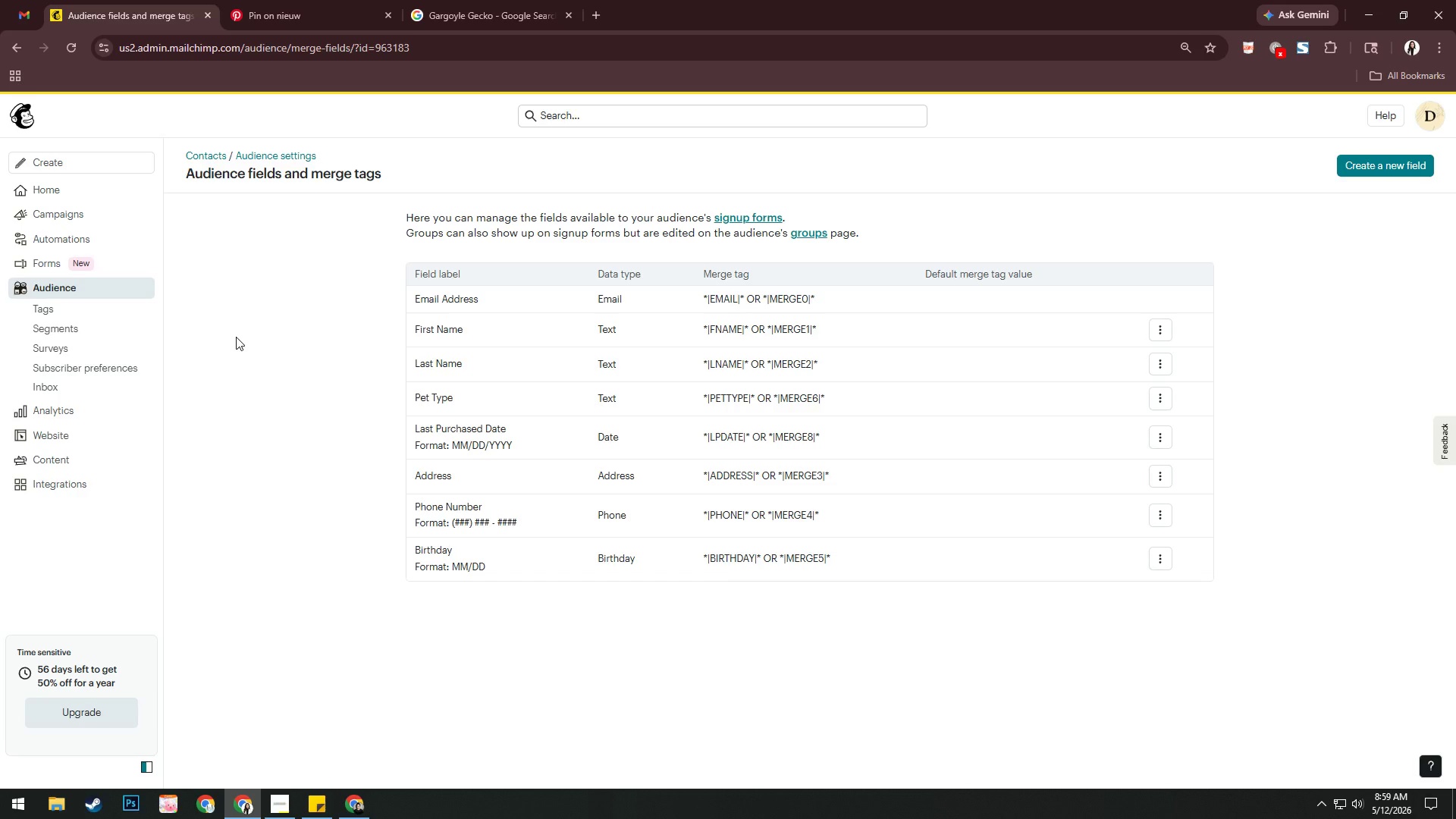 
left_click([108, 293])
 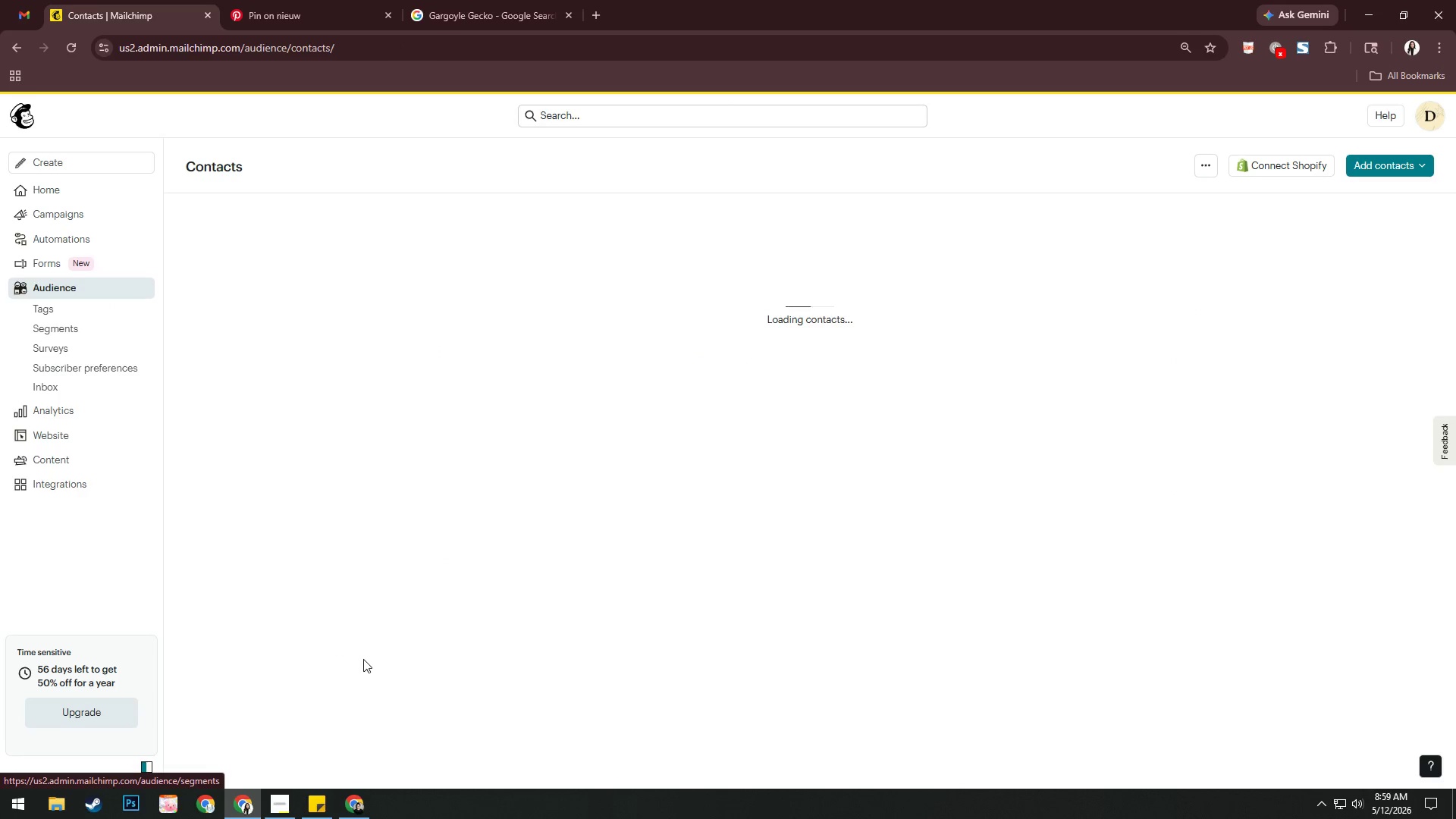 
left_click([284, 802])